 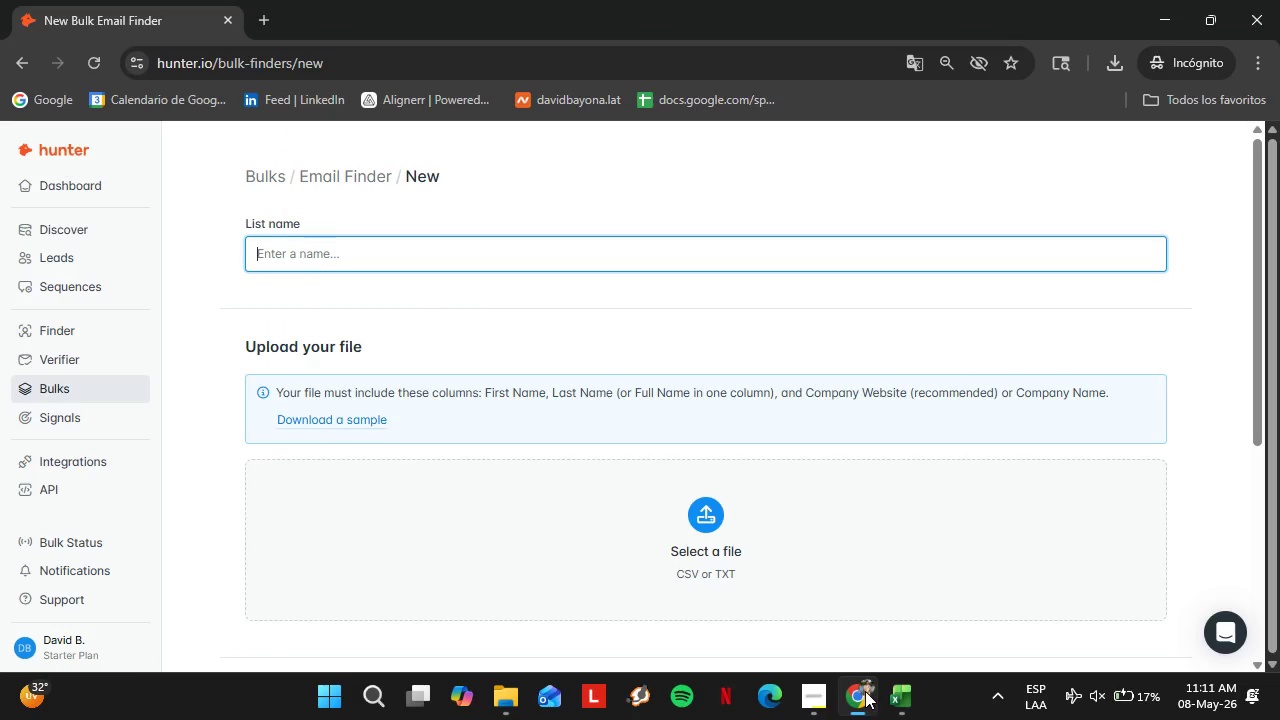 
key(Control+V)
 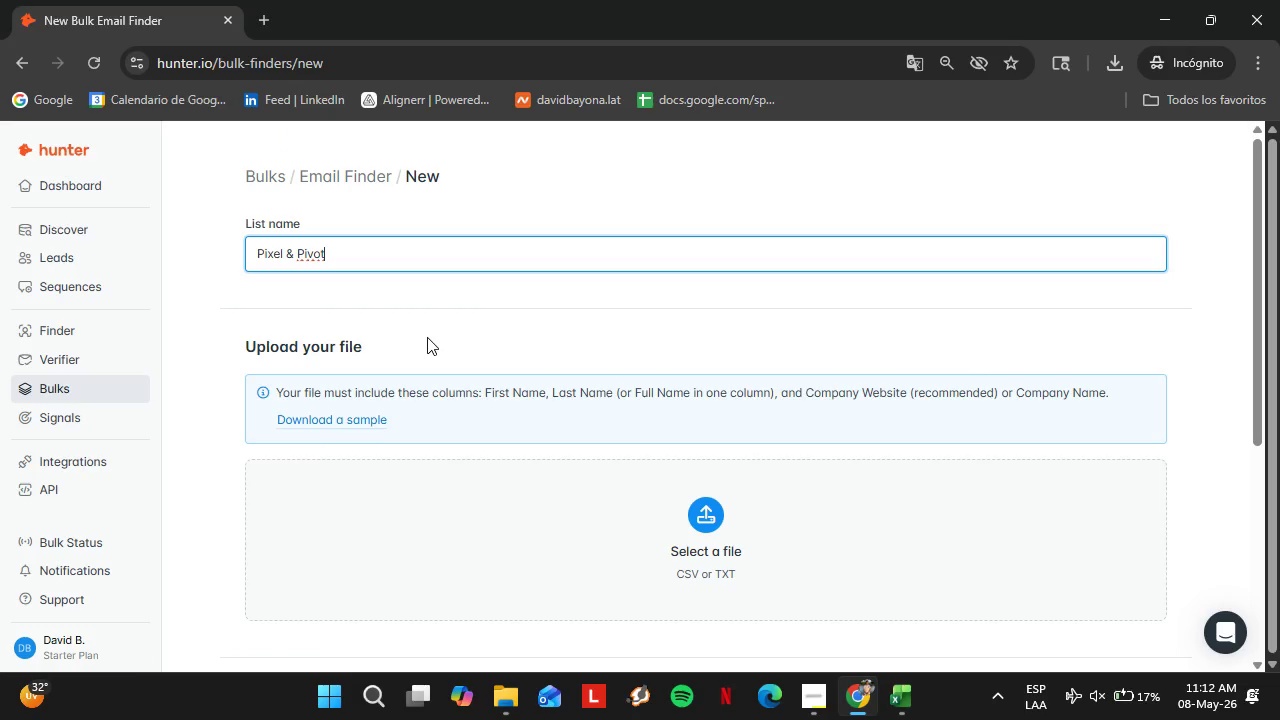 
left_click([427, 337])
 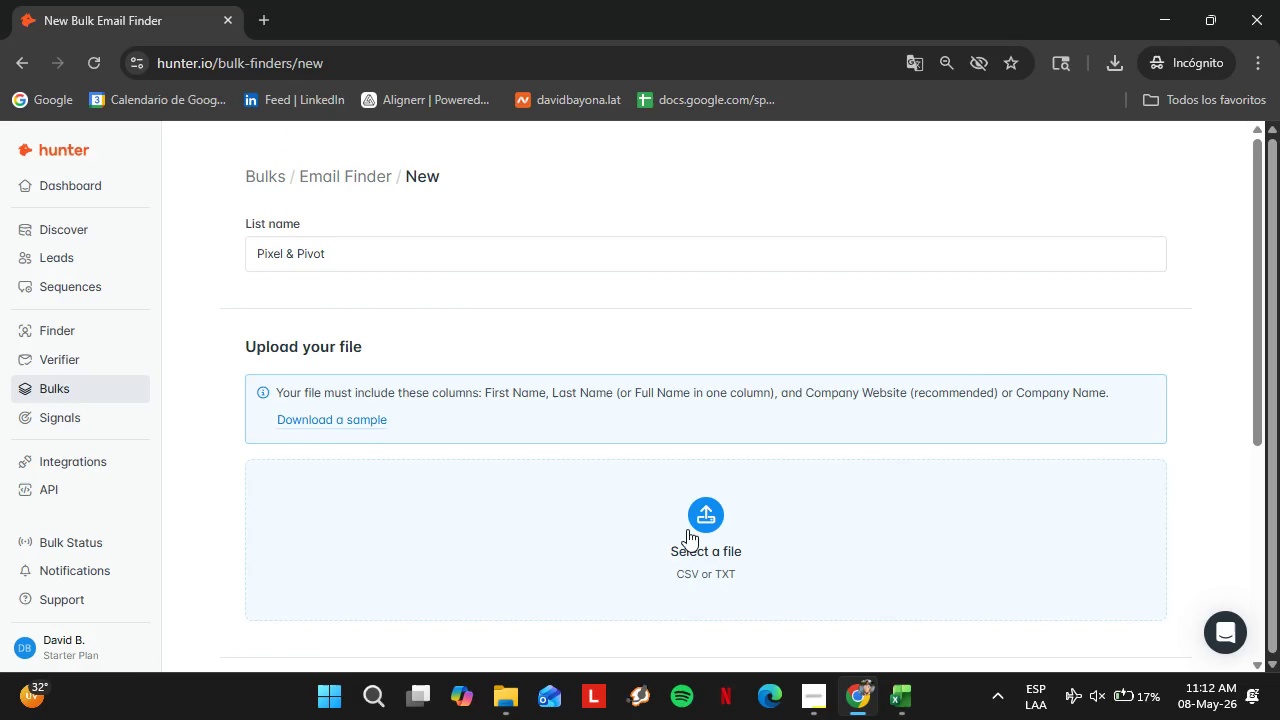 
left_click([687, 529])
 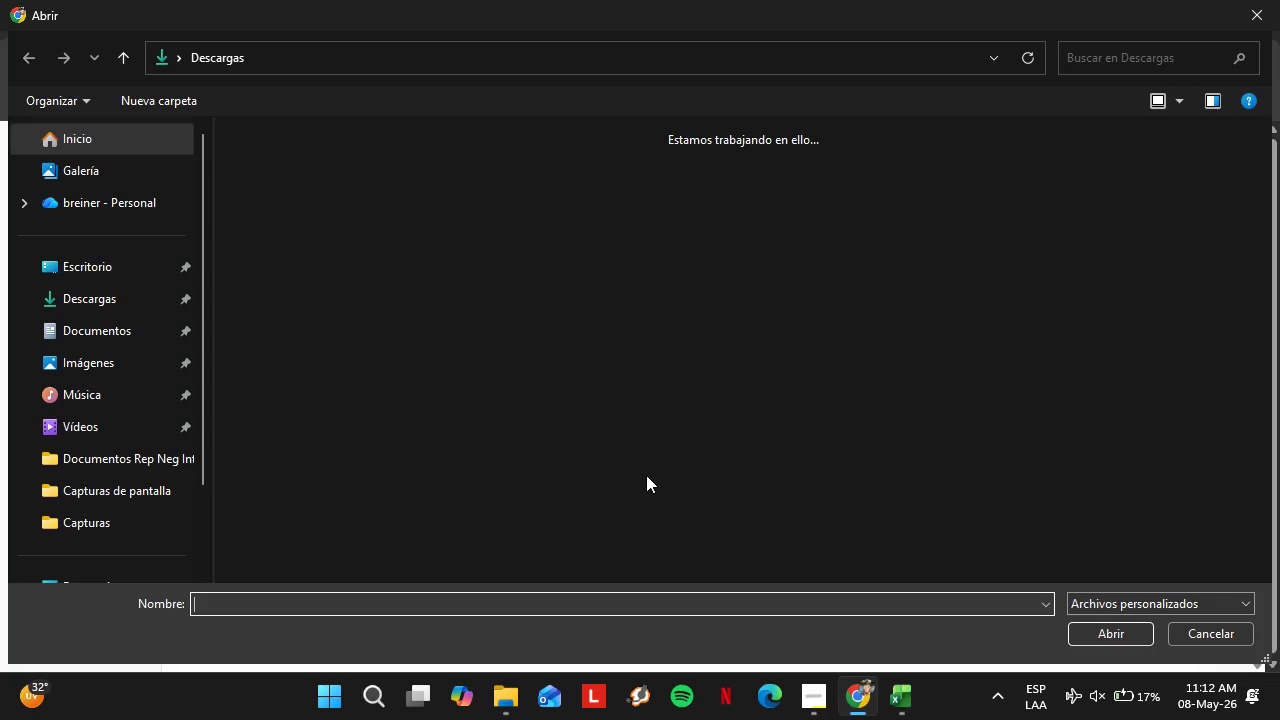 
left_click([113, 311])
 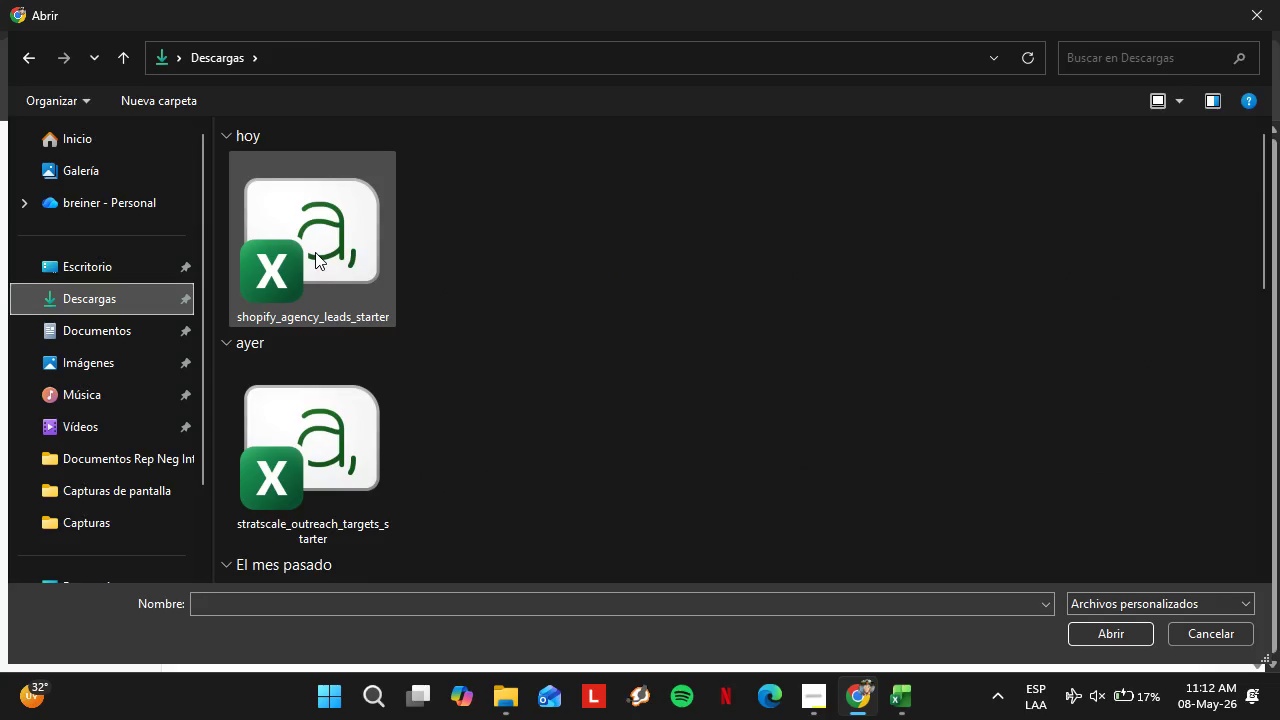 
double_click([315, 252])
 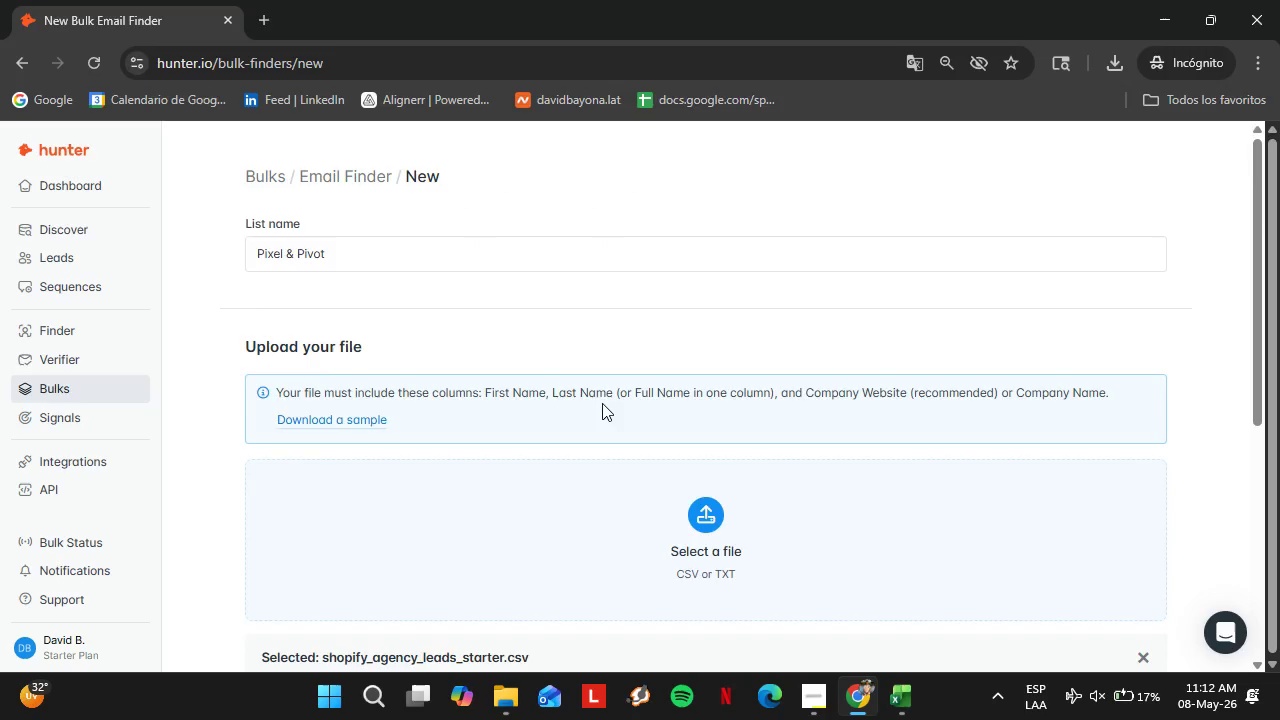 
scroll: coordinate [546, 504], scroll_direction: down, amount: 5.0
 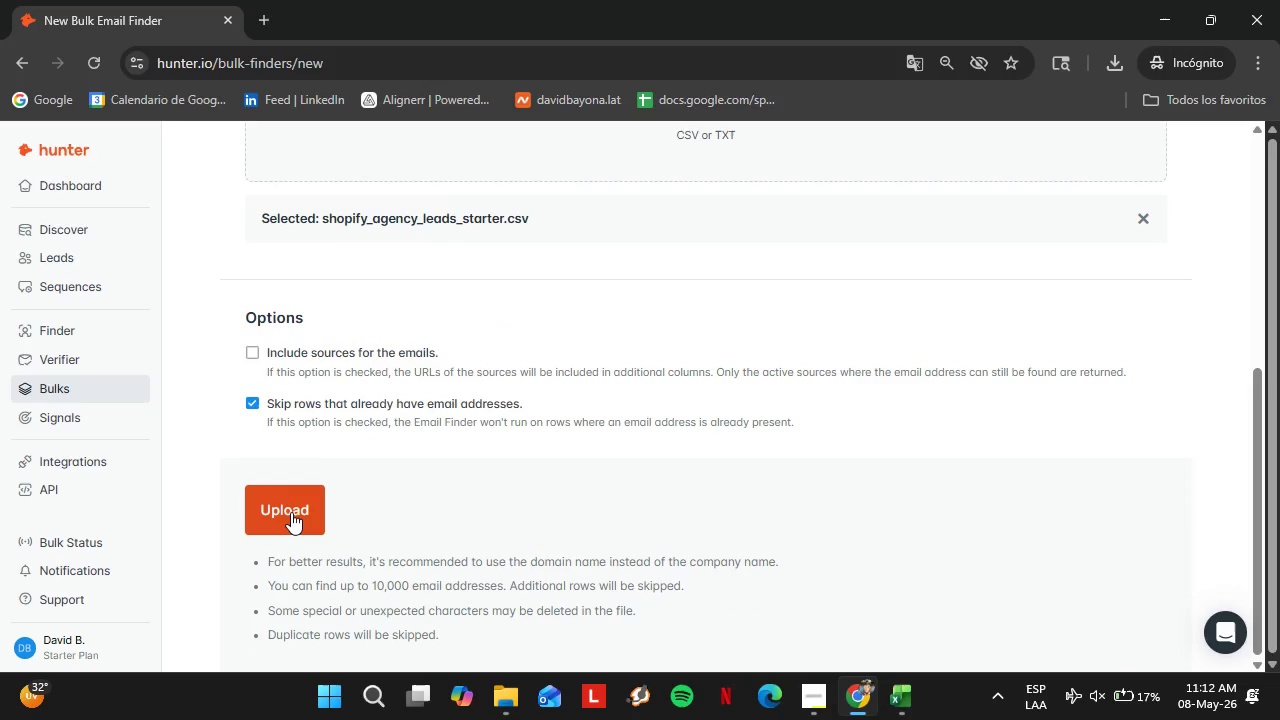 
left_click([291, 512])
 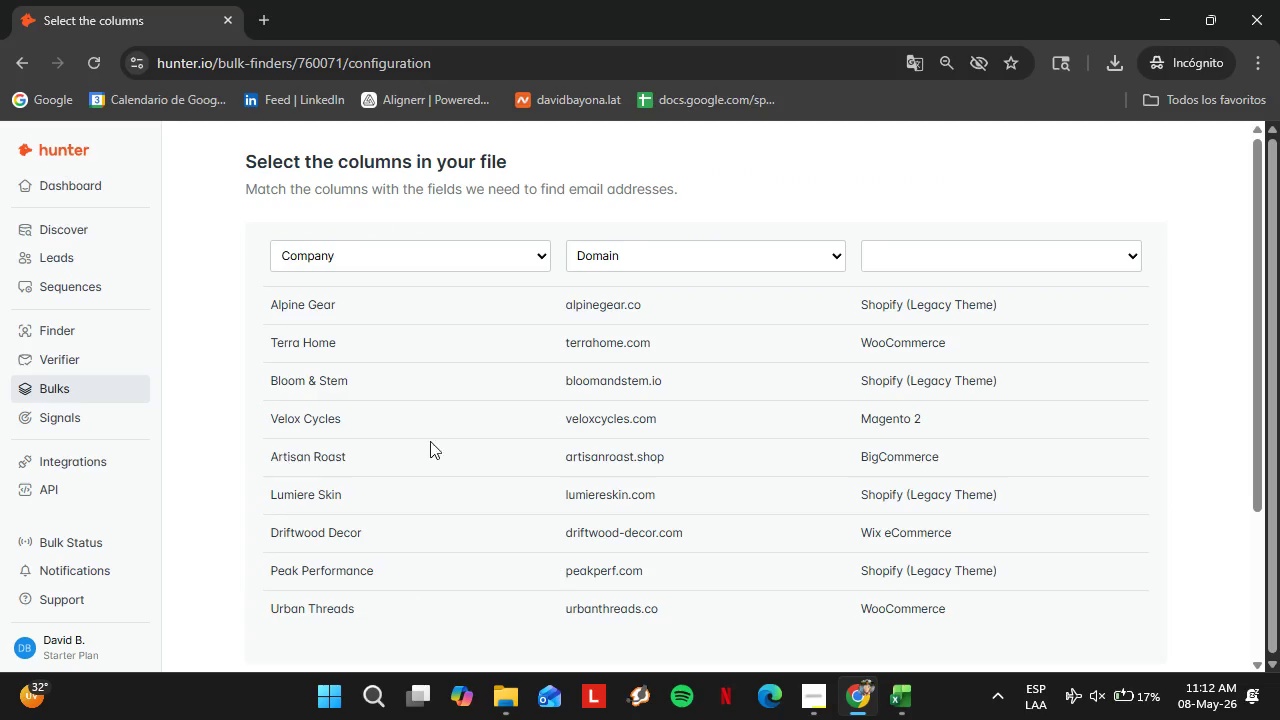 
left_click([1004, 258])
 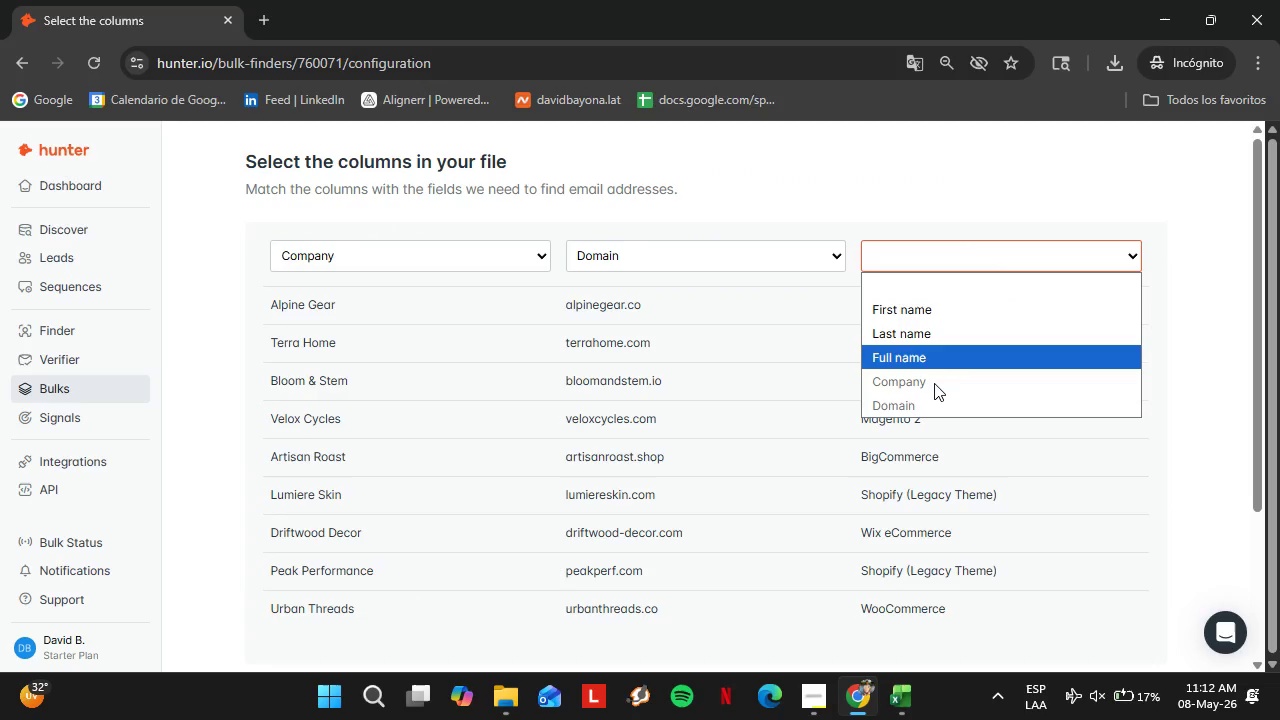 
scroll: coordinate [934, 383], scroll_direction: down, amount: 2.0
 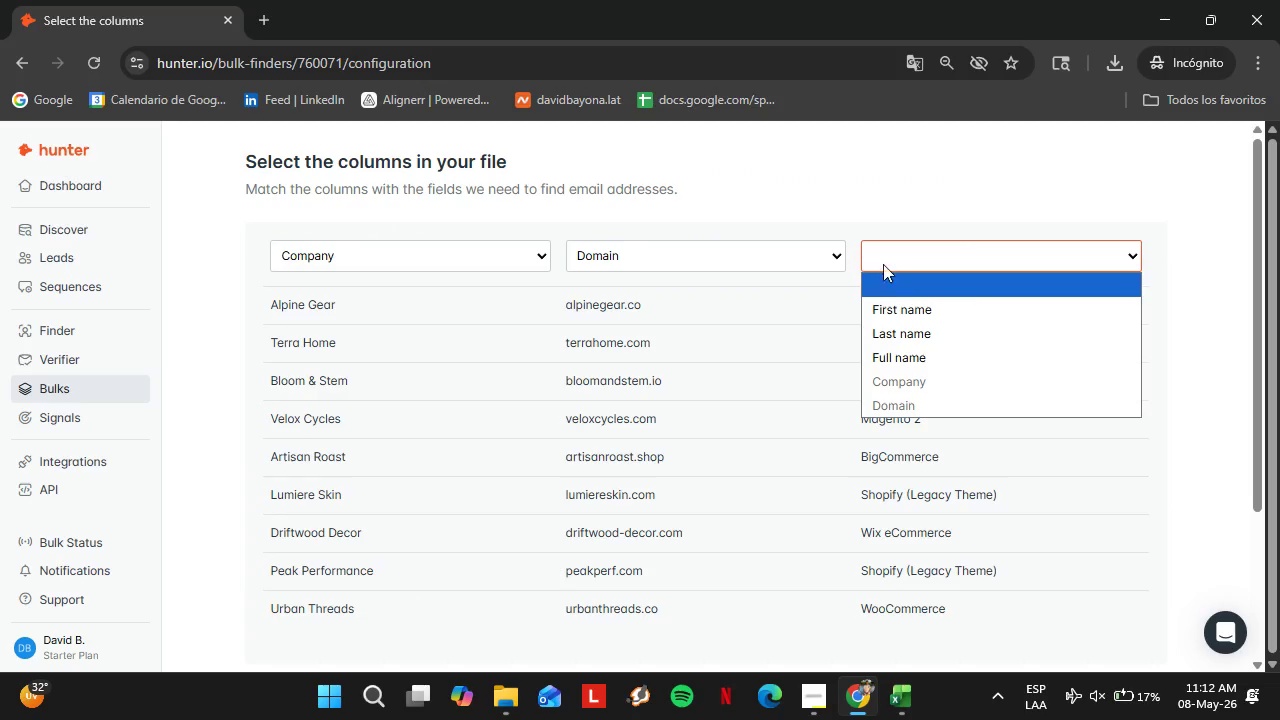 
left_click([887, 255])
 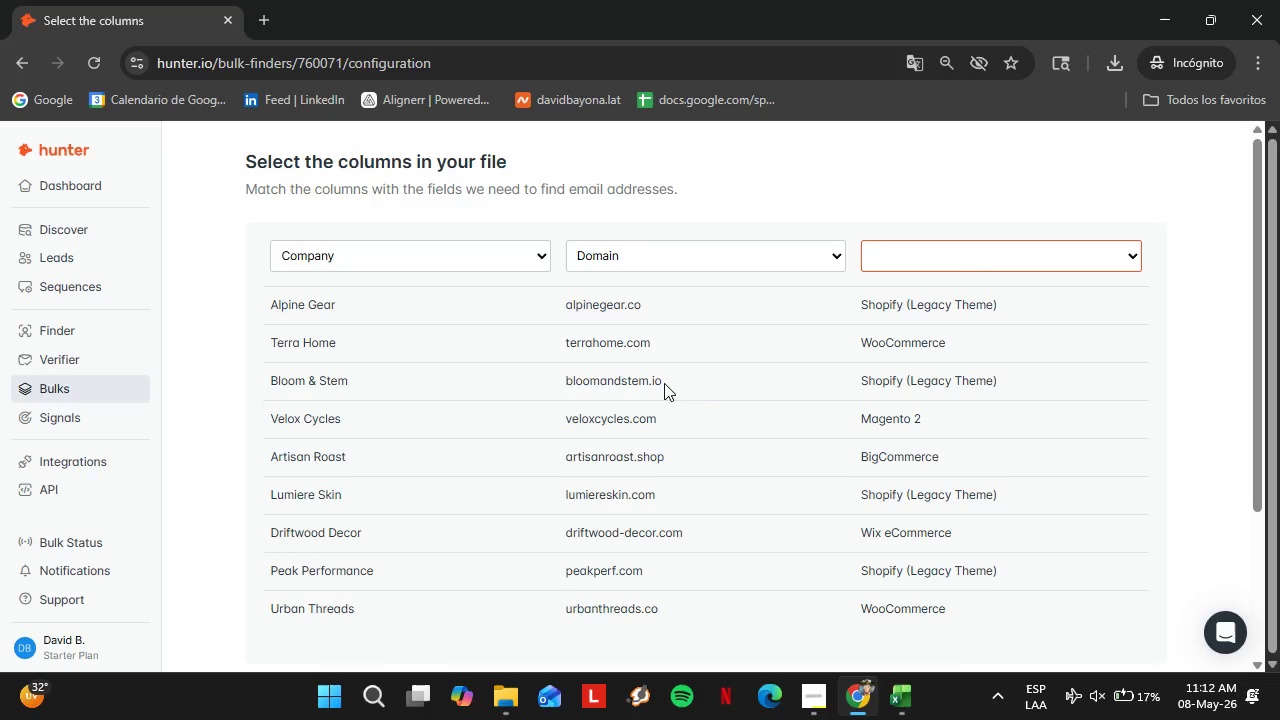 
scroll: coordinate [708, 404], scroll_direction: down, amount: 4.0
 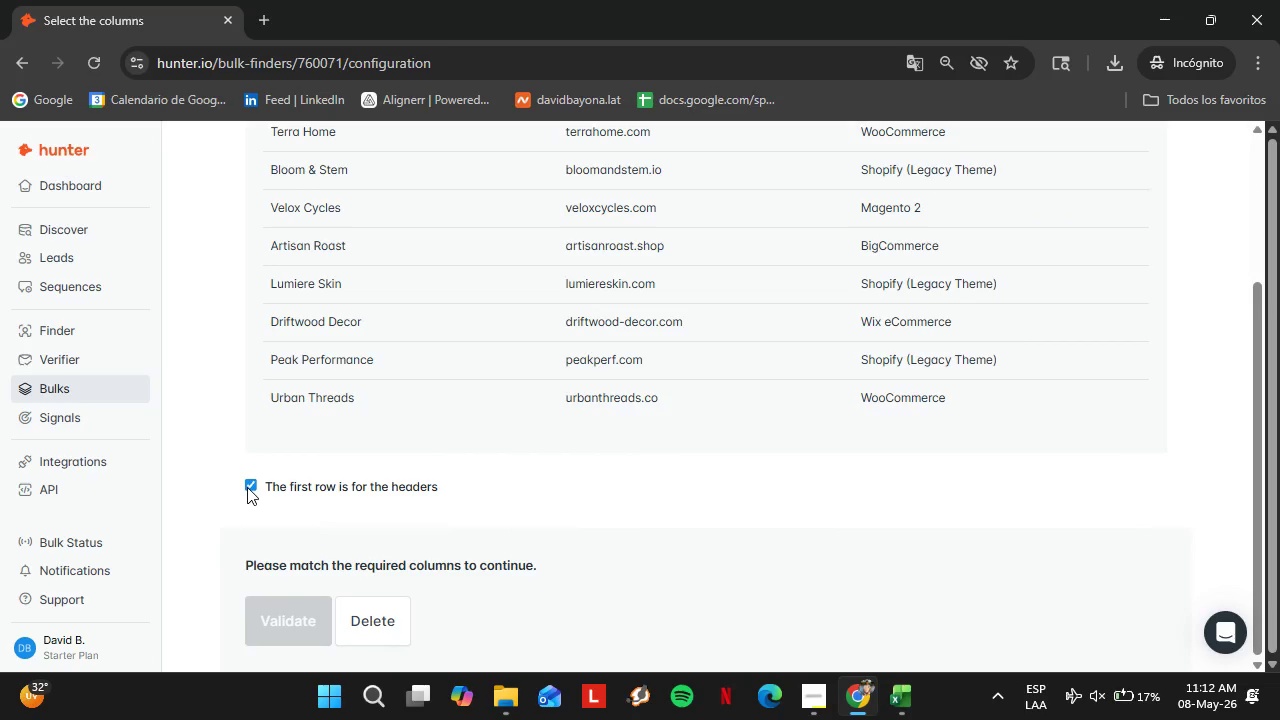 
left_click([252, 489])
 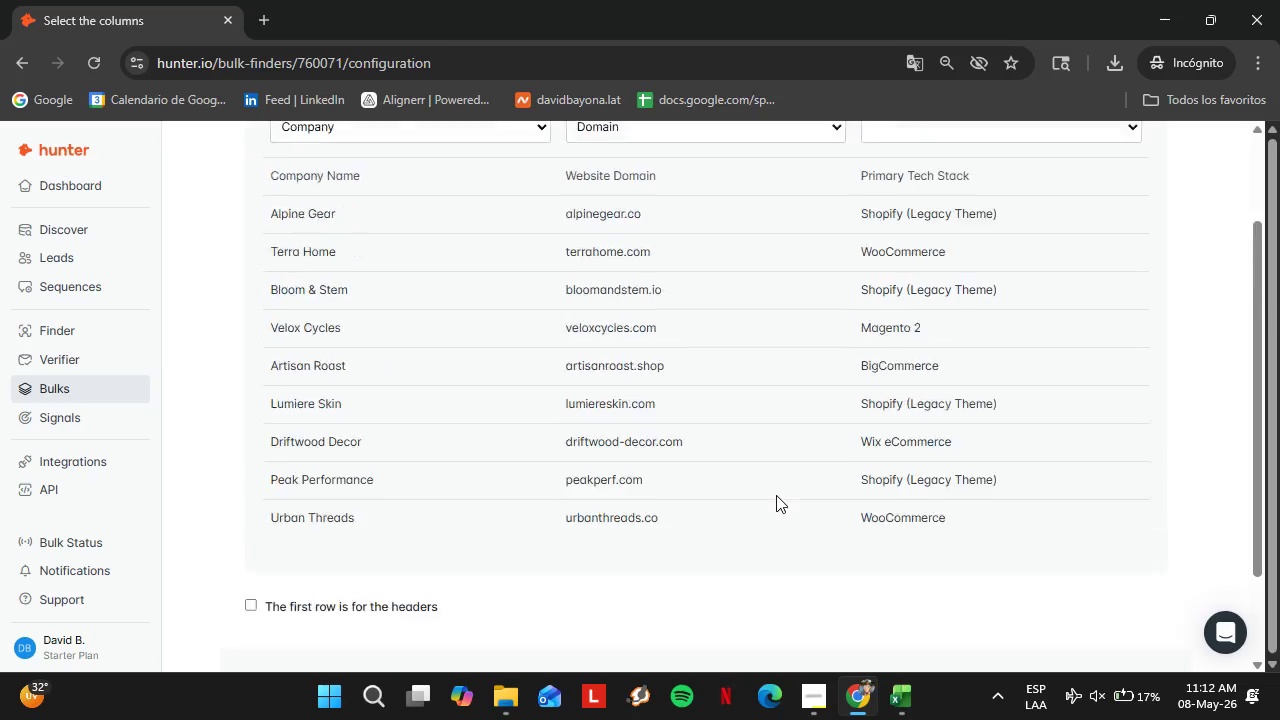 
scroll: coordinate [776, 496], scroll_direction: up, amount: 4.0
 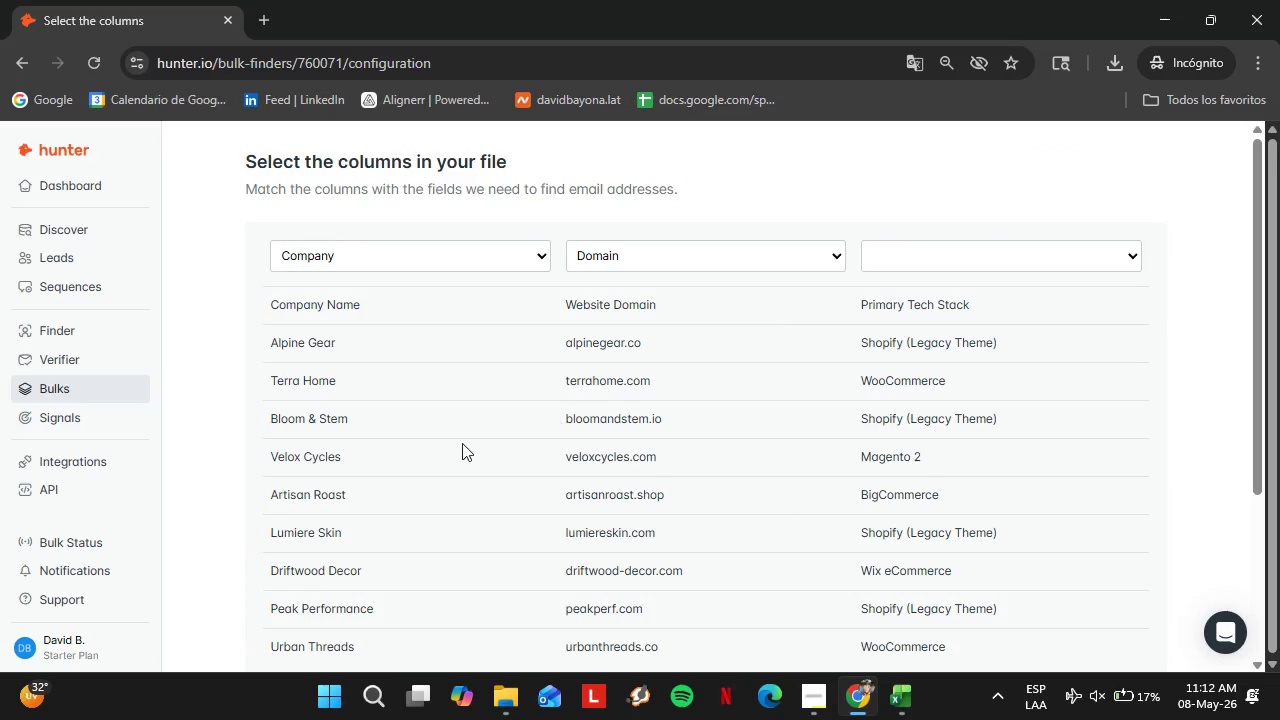 
scroll: coordinate [399, 479], scroll_direction: down, amount: 4.0
 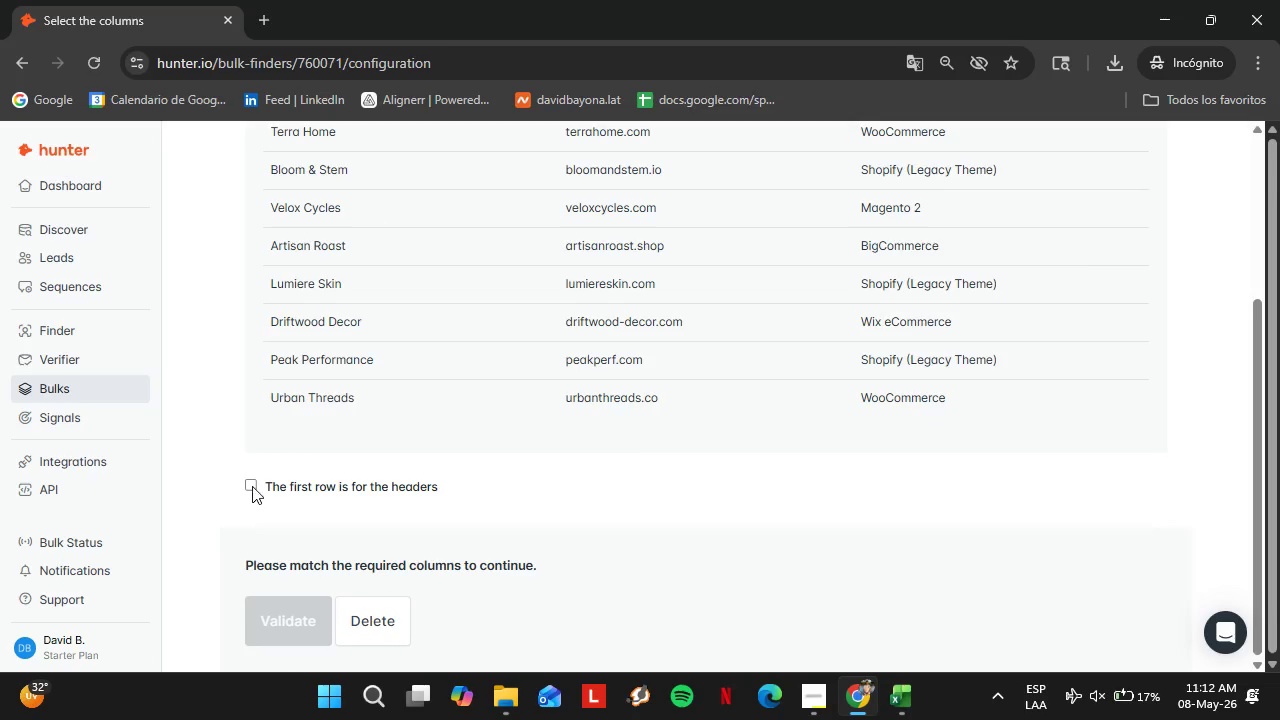 
double_click([253, 482])
 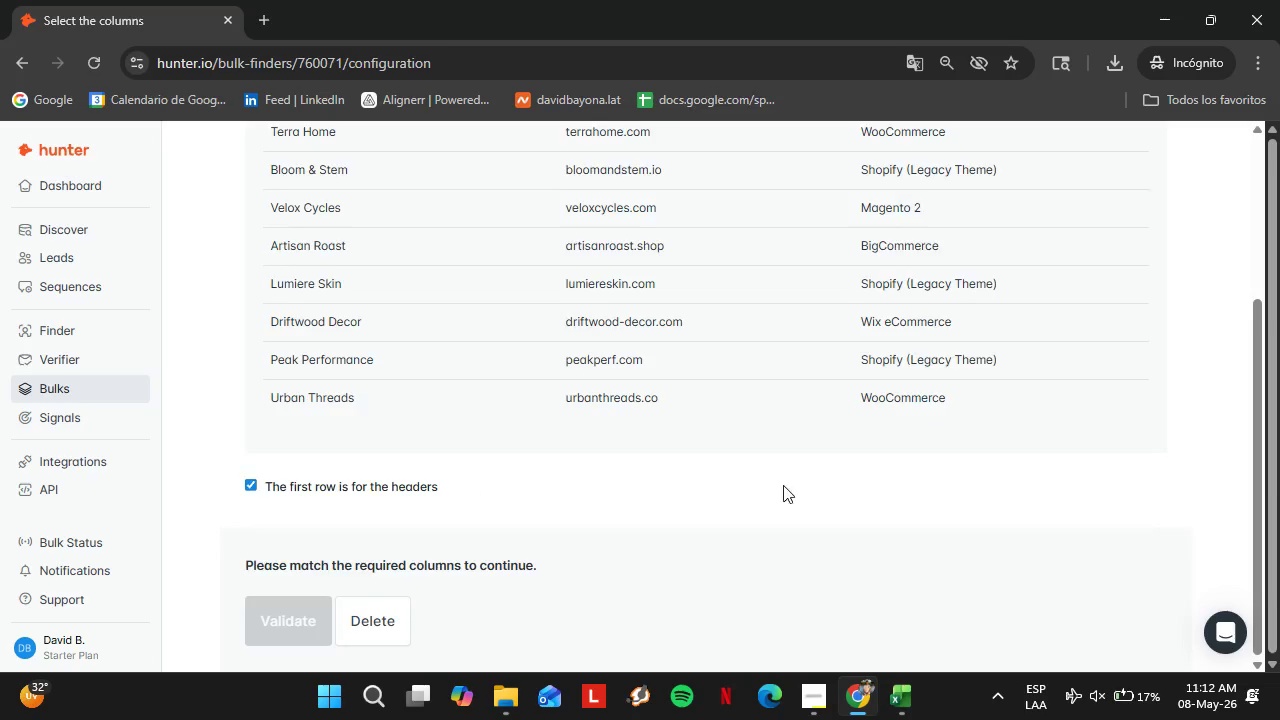 
scroll: coordinate [821, 485], scroll_direction: up, amount: 7.0
 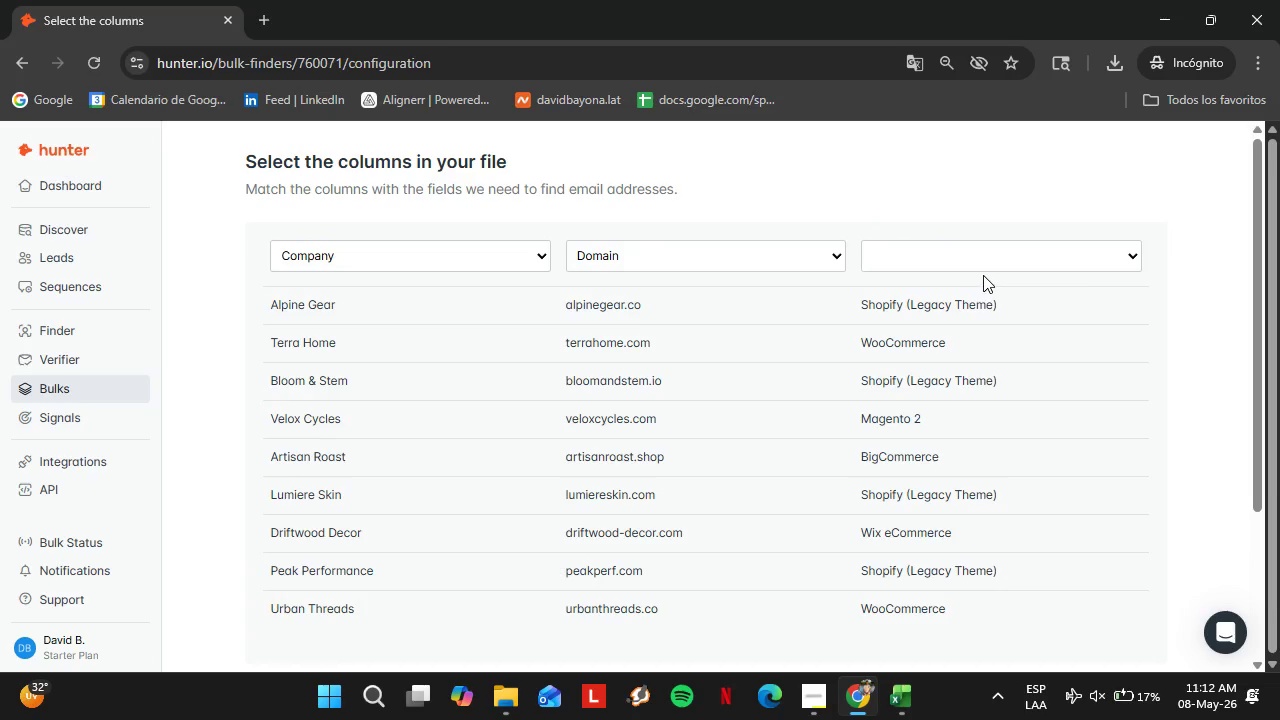 
left_click([983, 275])
 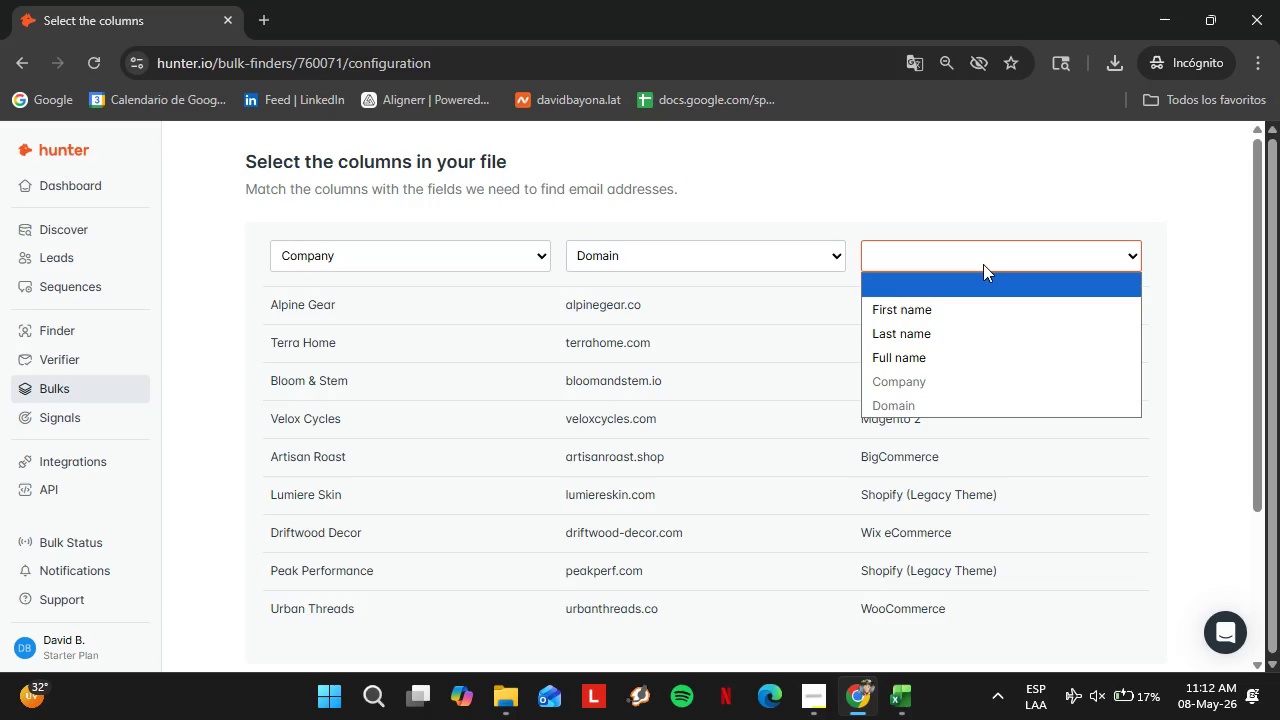 
double_click([983, 264])
 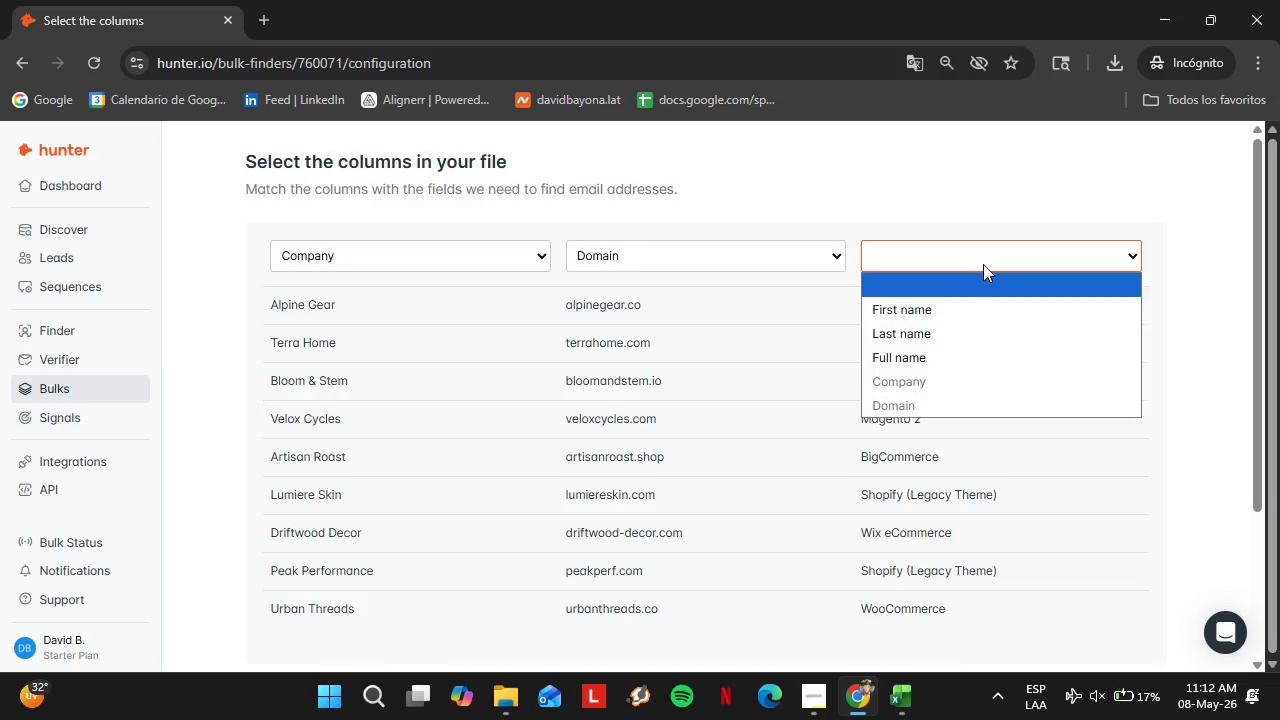 
triple_click([983, 264])
 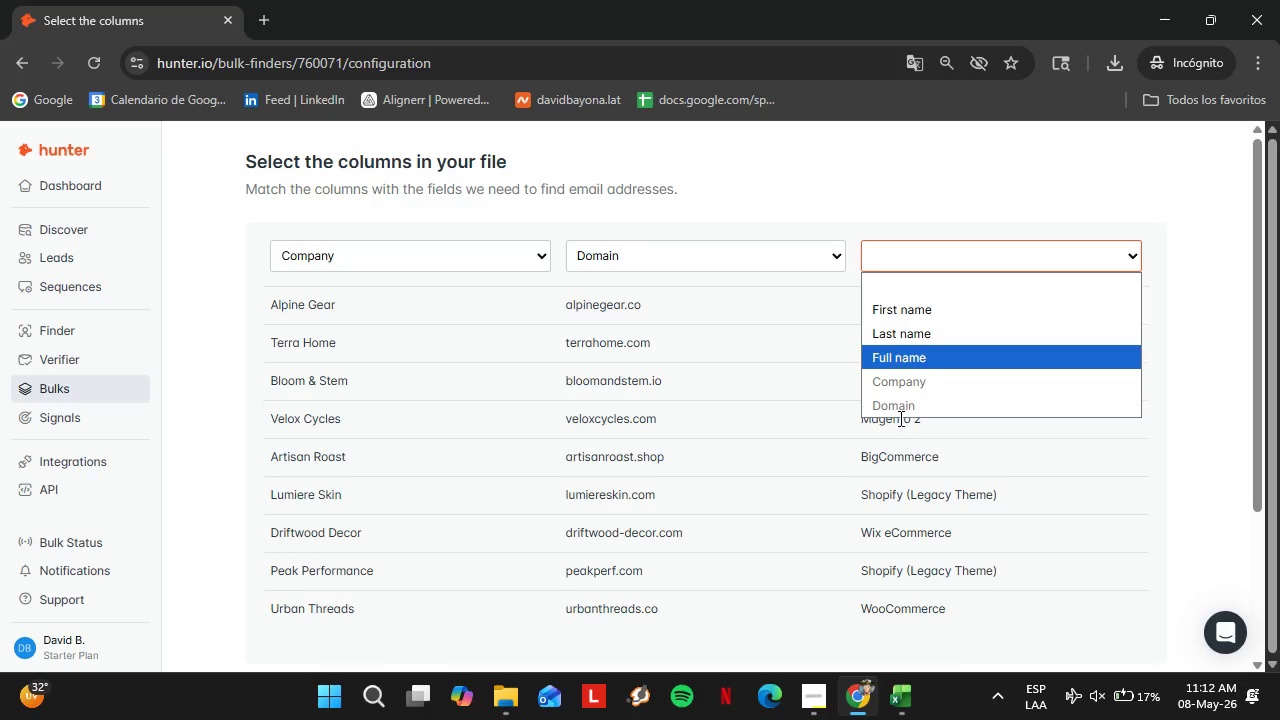 
left_click([899, 418])
 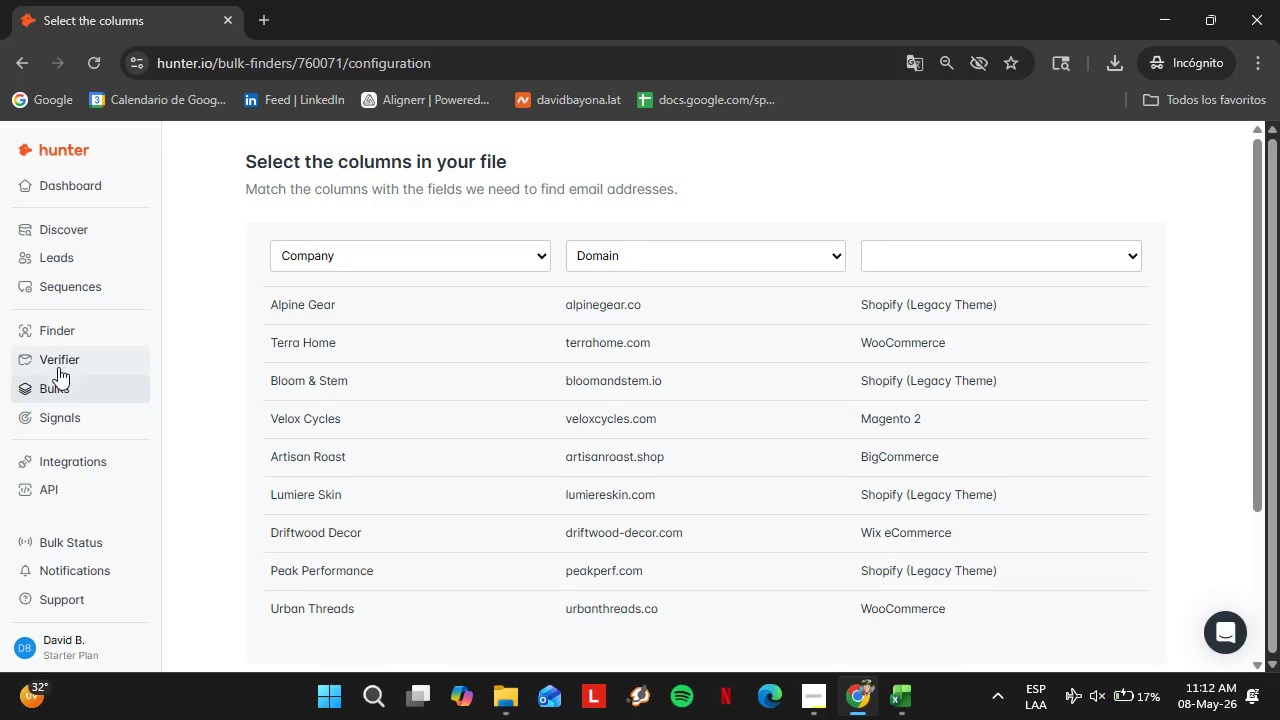 
left_click([60, 384])
 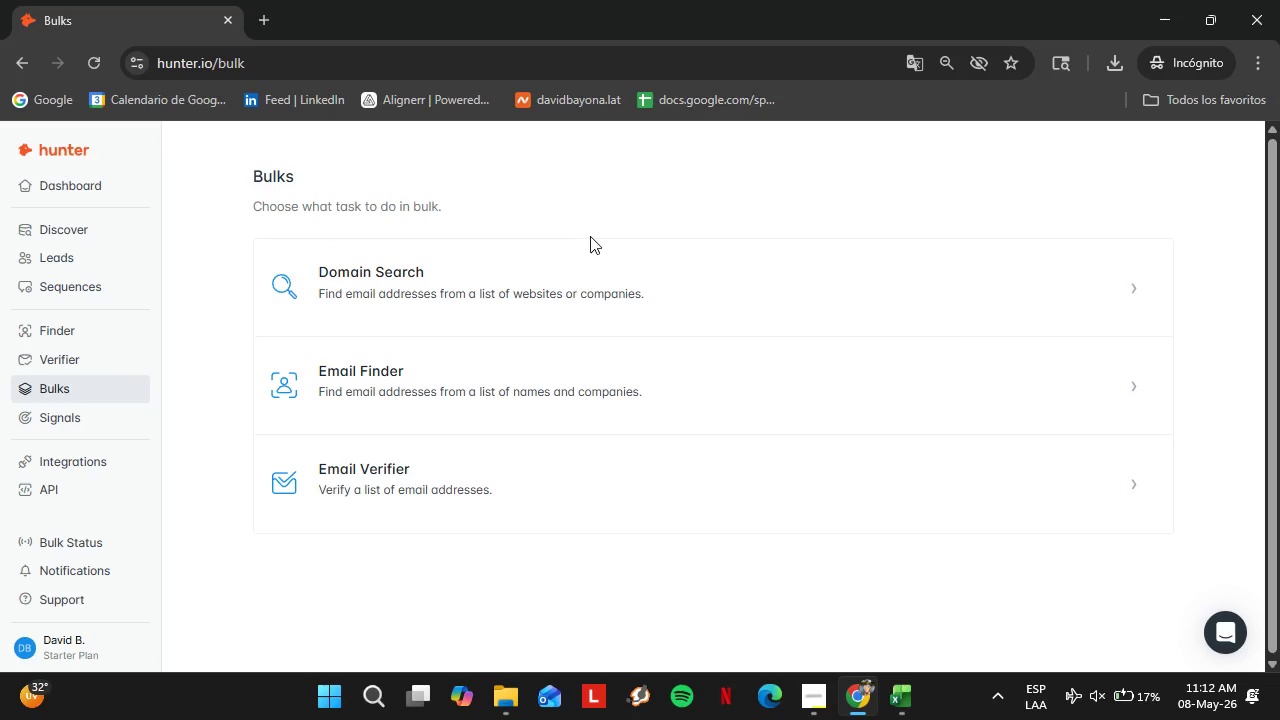 
wait(5.81)
 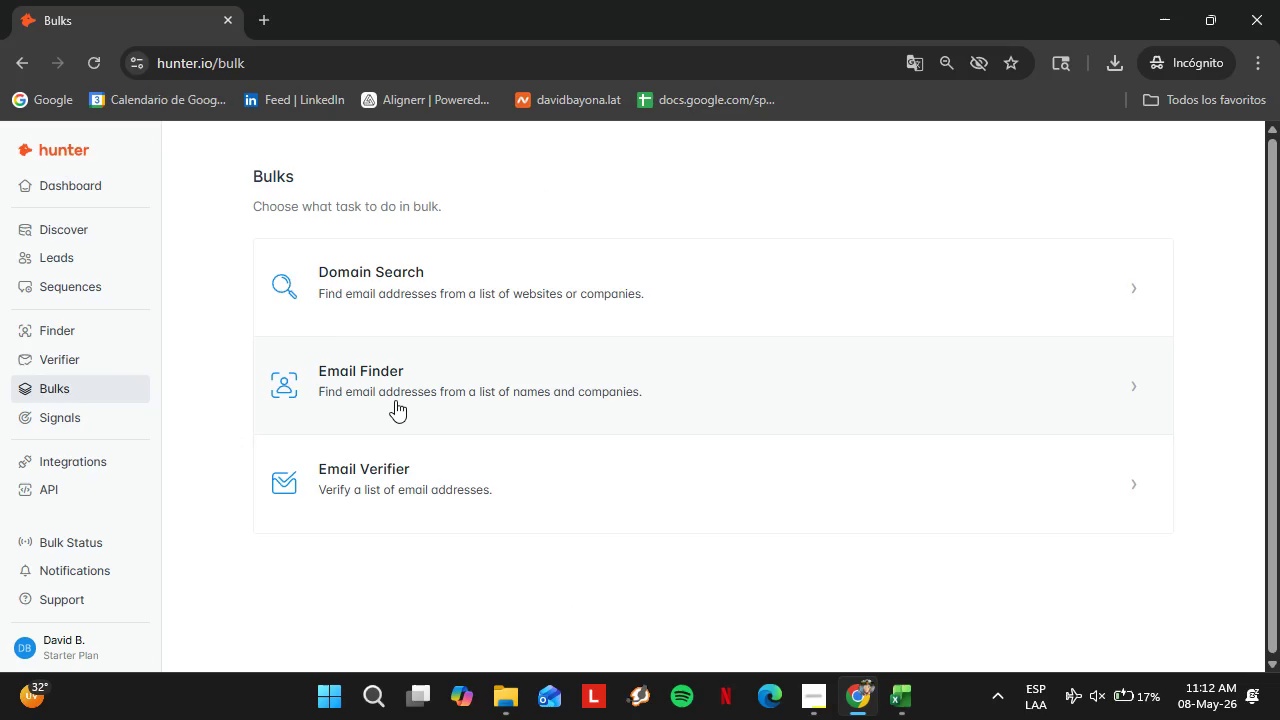 
left_click([626, 303])
 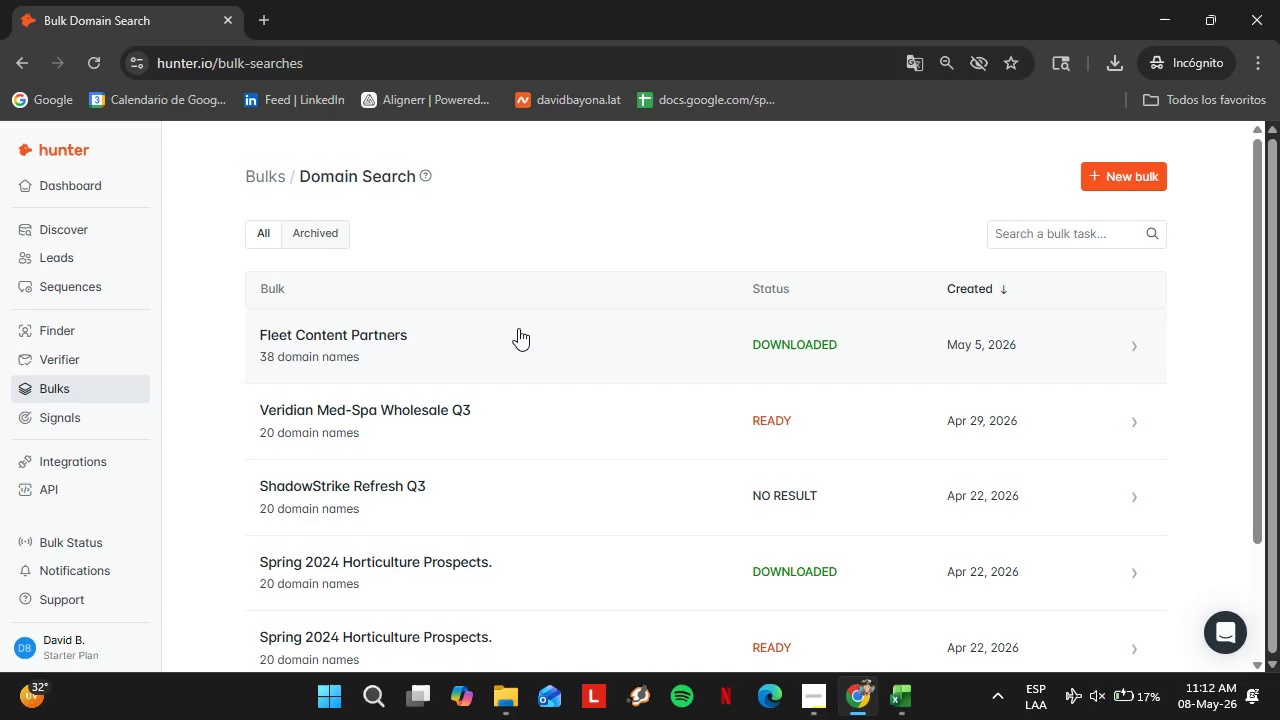 
left_click([1109, 176])
 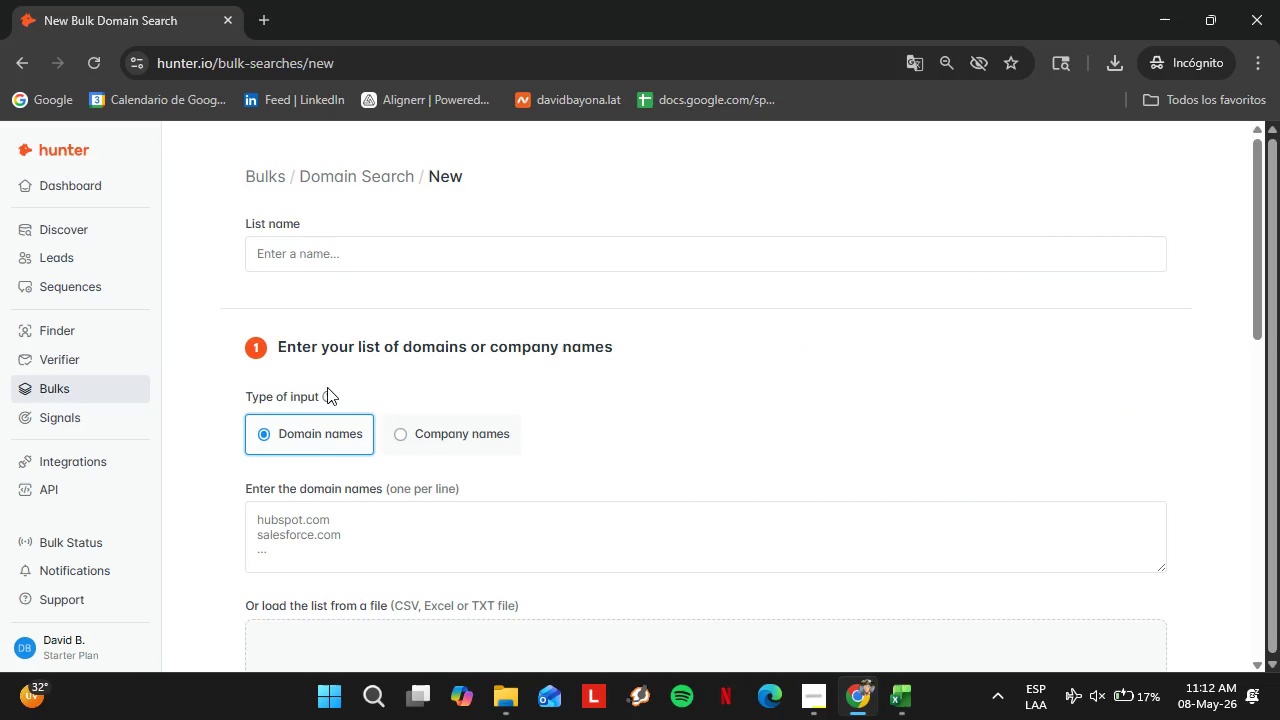 
scroll: coordinate [407, 452], scroll_direction: down, amount: 2.0
 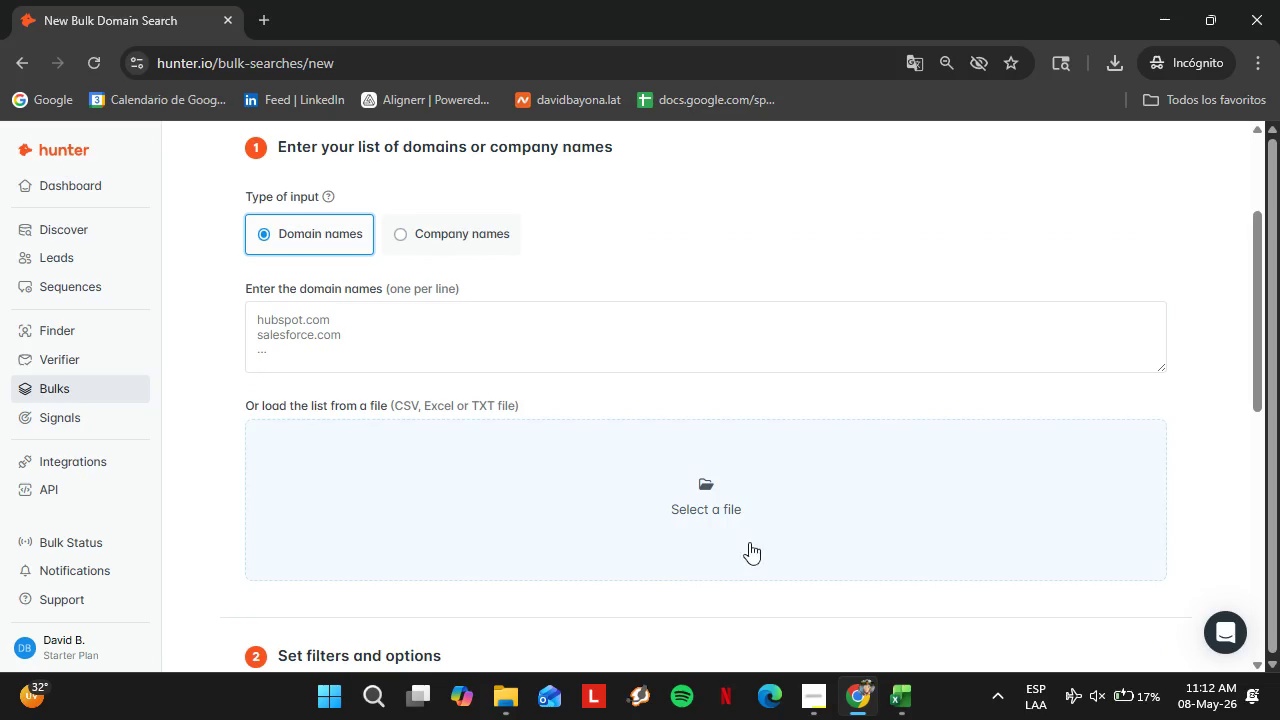 
left_click([767, 512])
 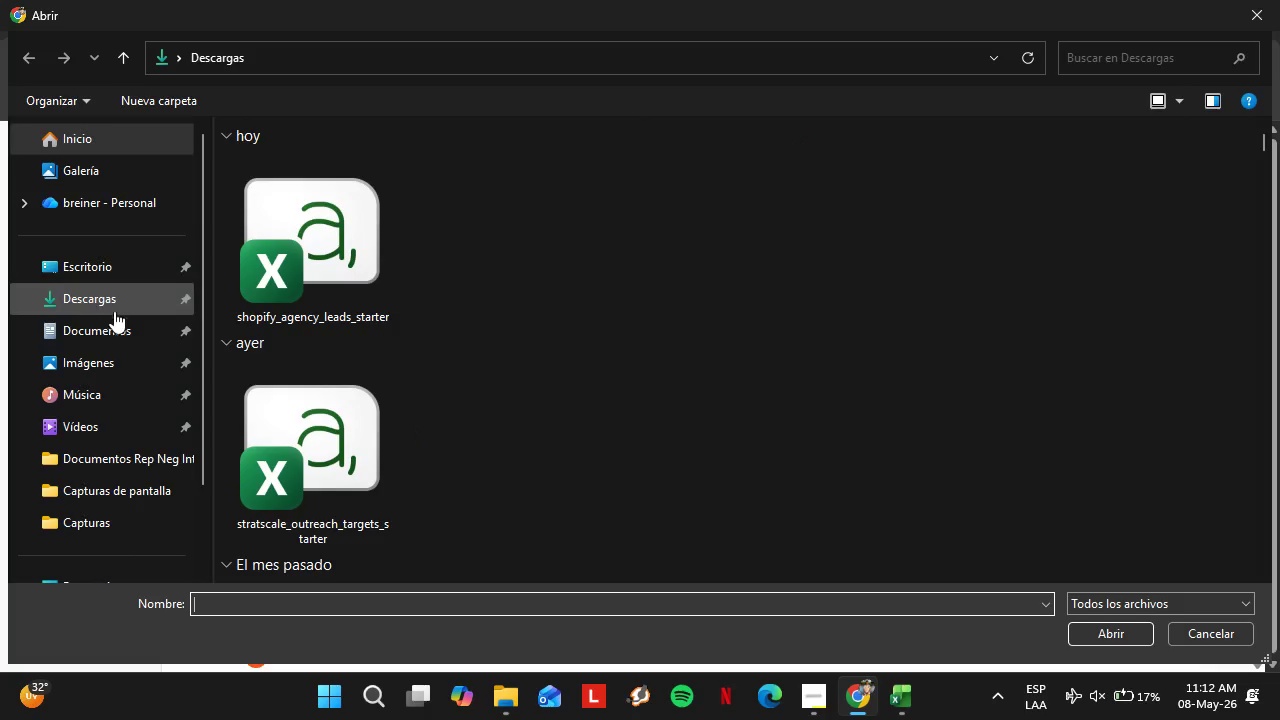 
double_click([288, 260])
 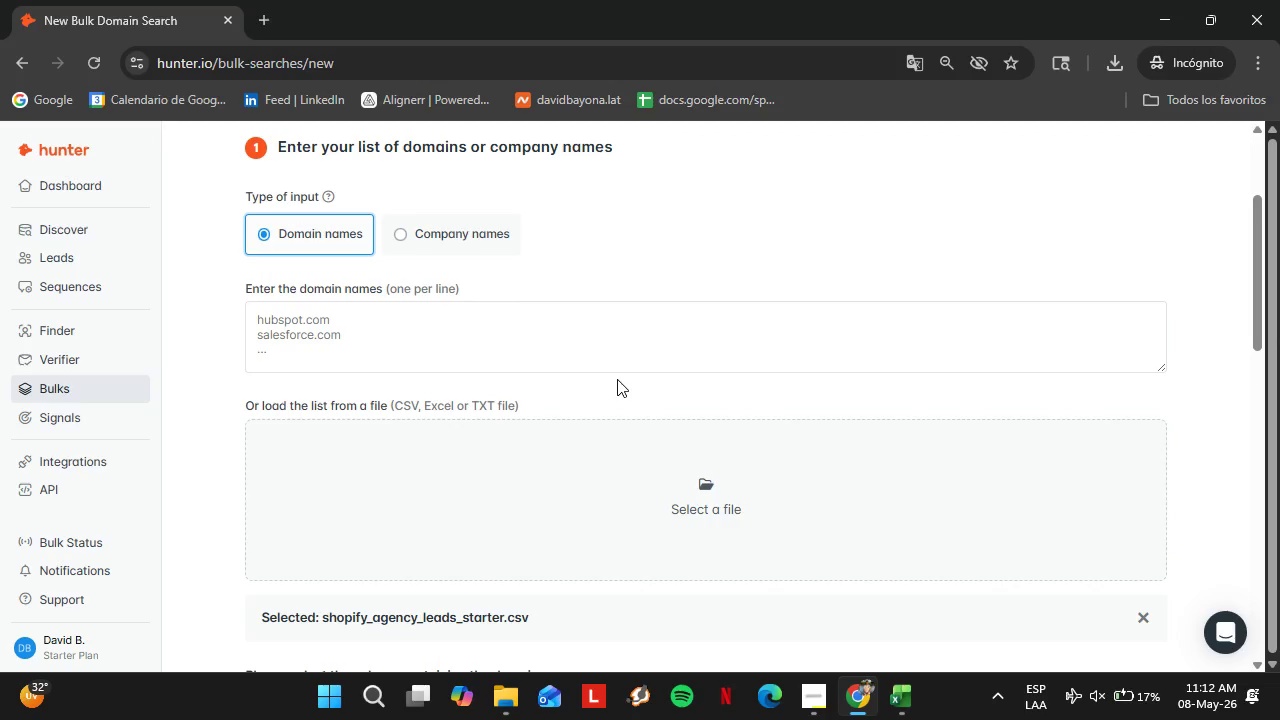 
scroll: coordinate [551, 403], scroll_direction: down, amount: 4.0
 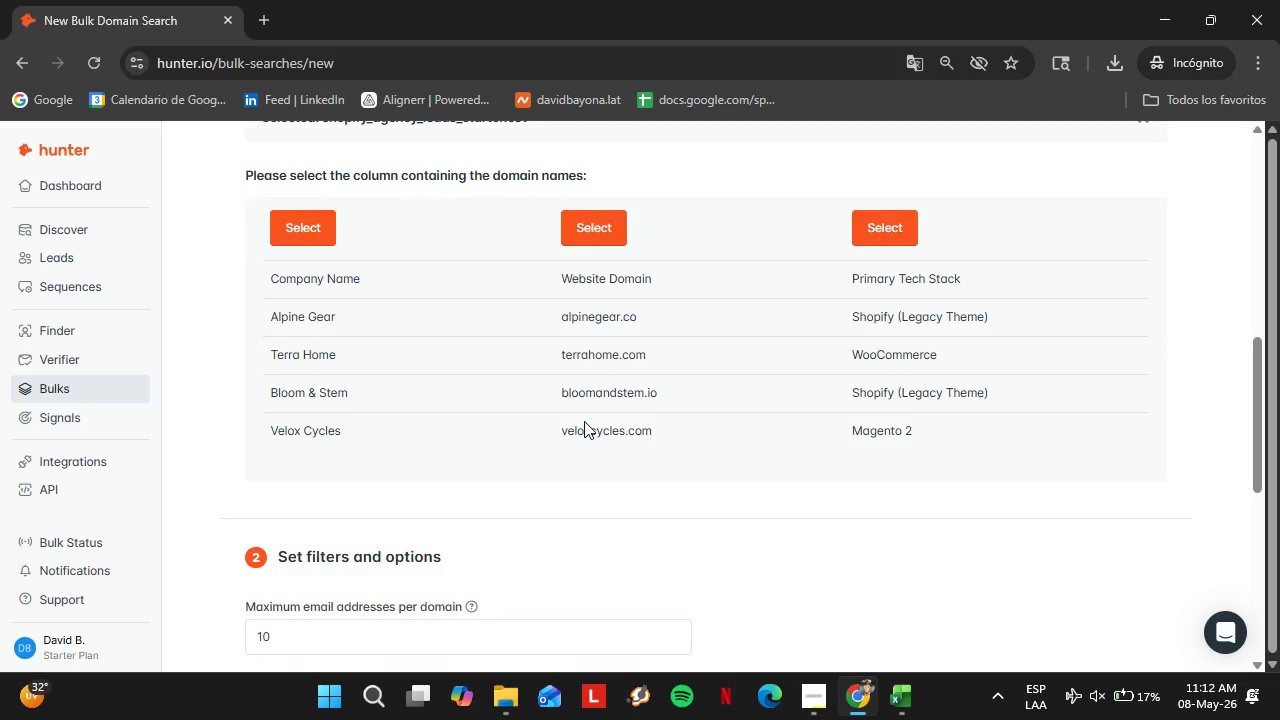 
scroll: coordinate [584, 421], scroll_direction: up, amount: 1.0
 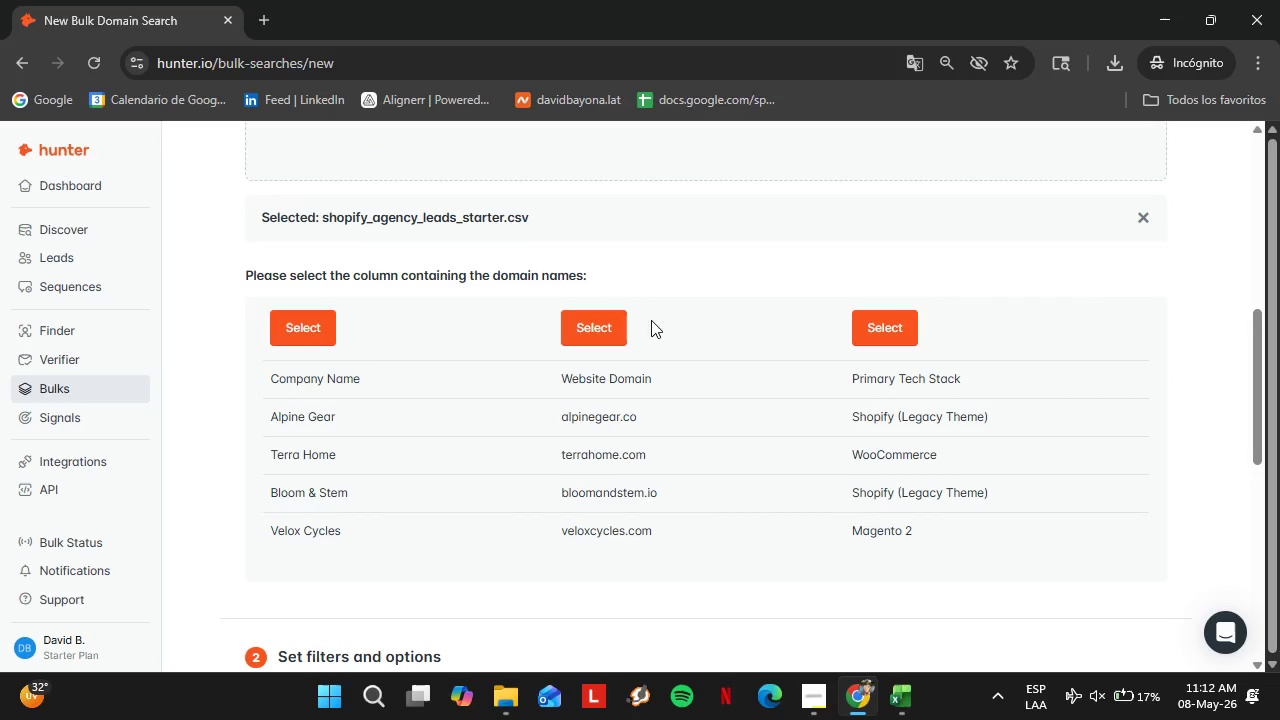 
left_click([584, 329])
 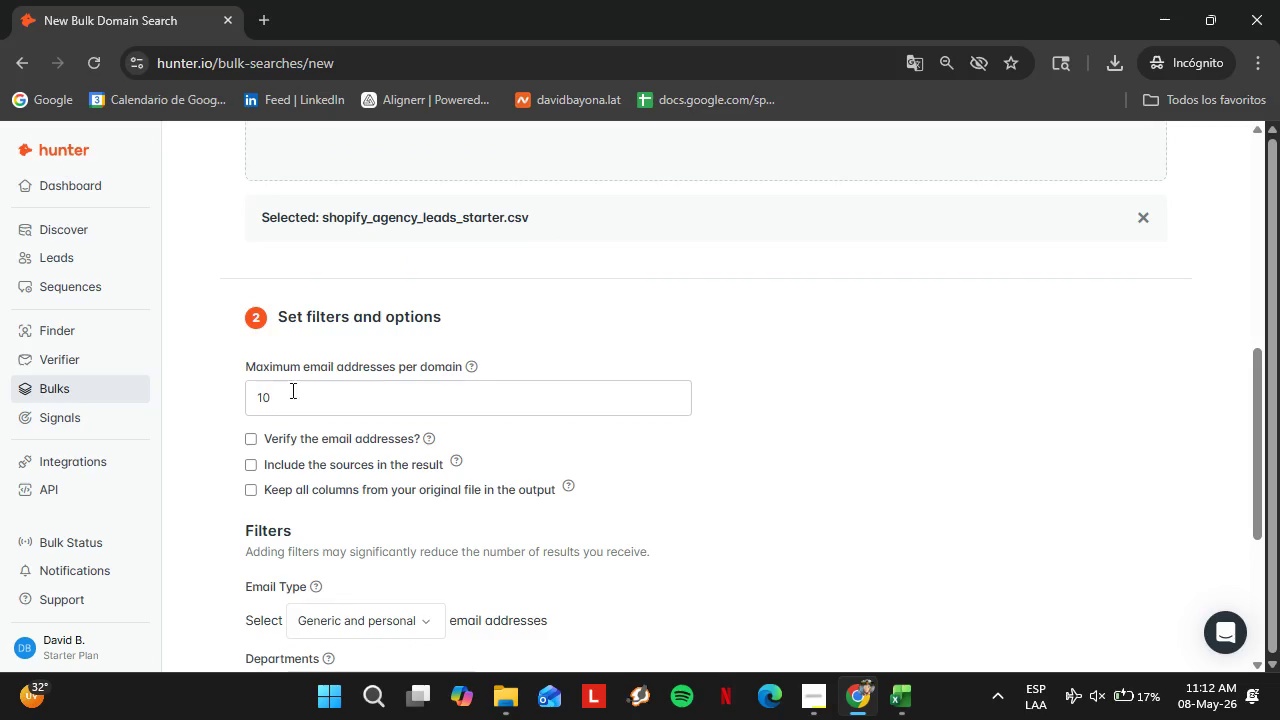 
scroll: coordinate [348, 385], scroll_direction: down, amount: 3.0
 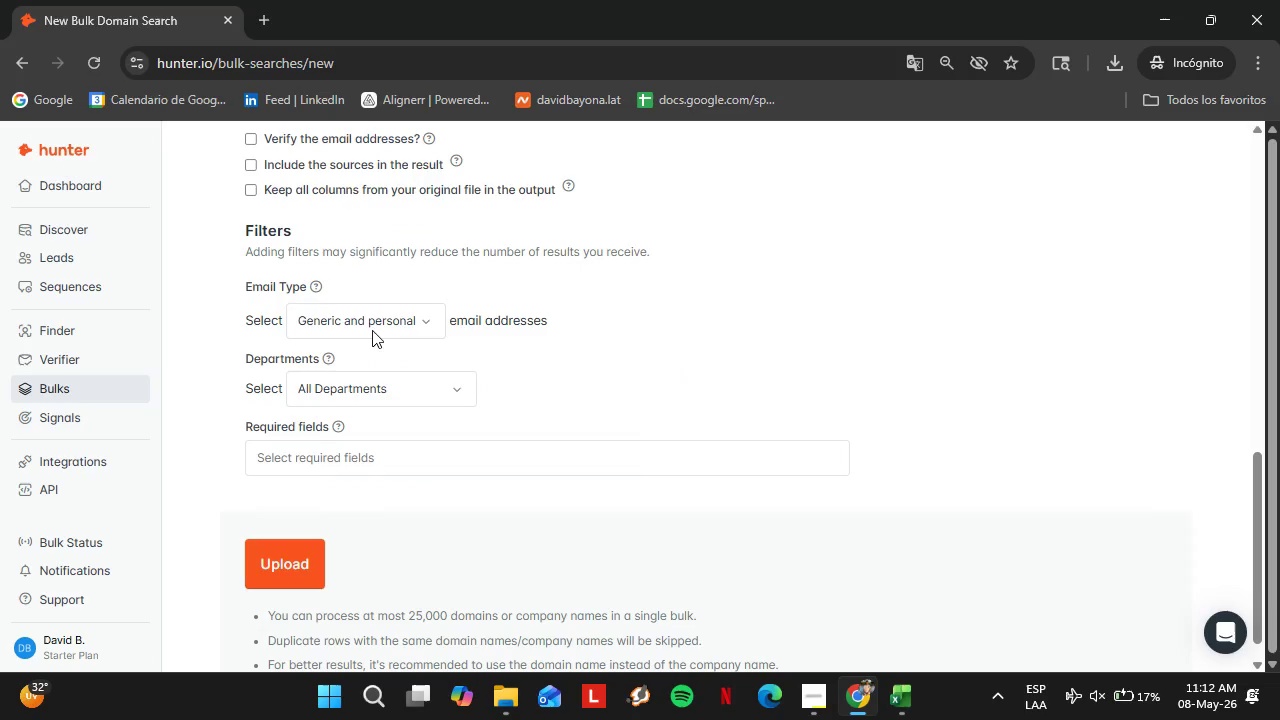 
left_click([376, 319])
 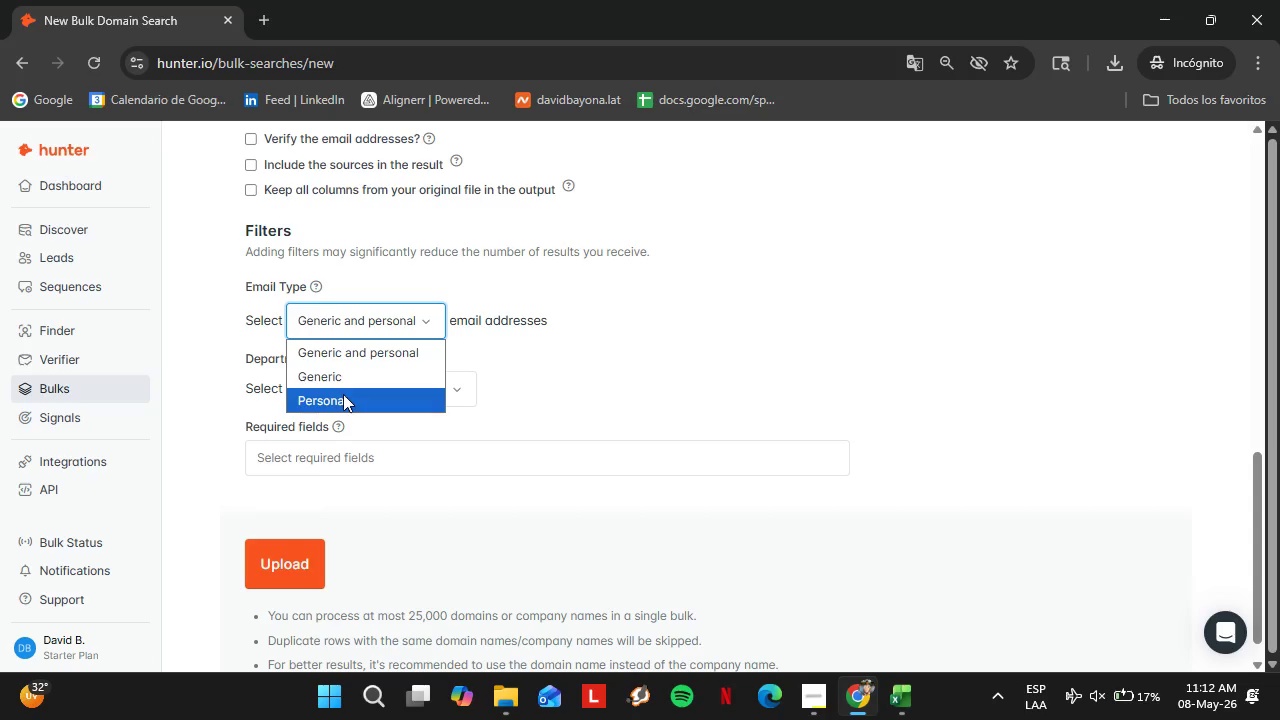 
left_click([343, 394])
 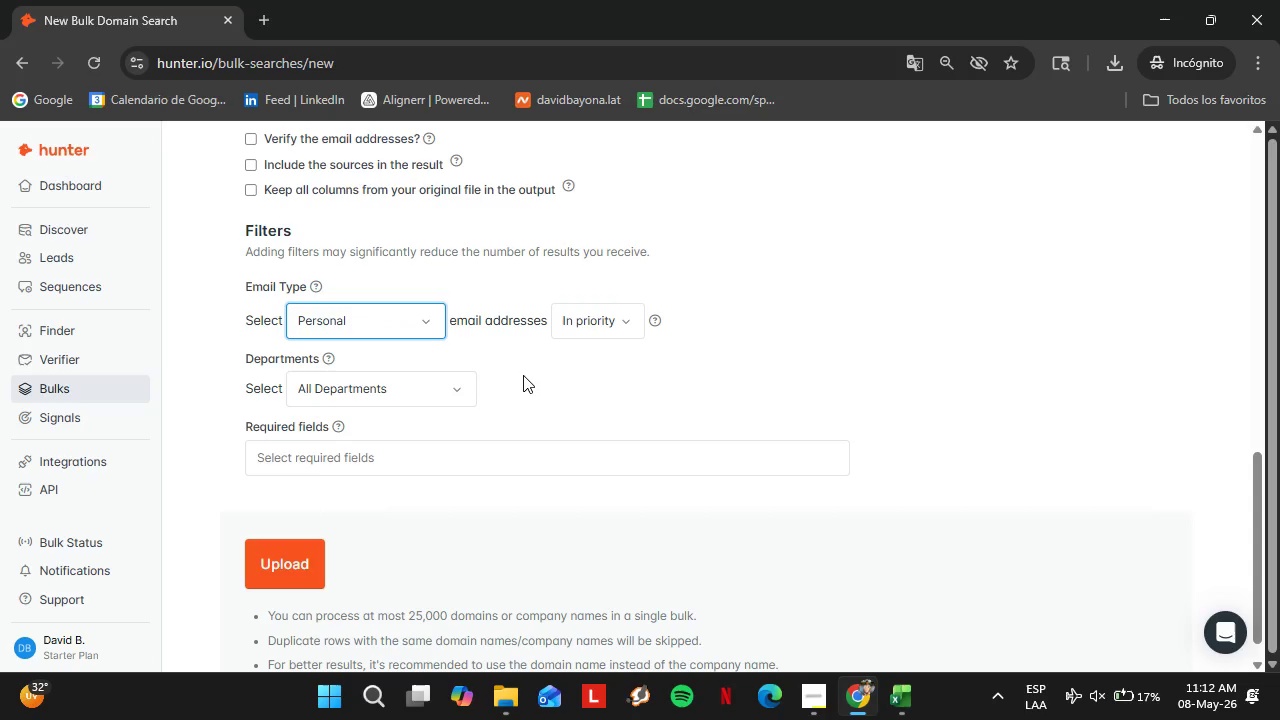 
left_click([524, 375])
 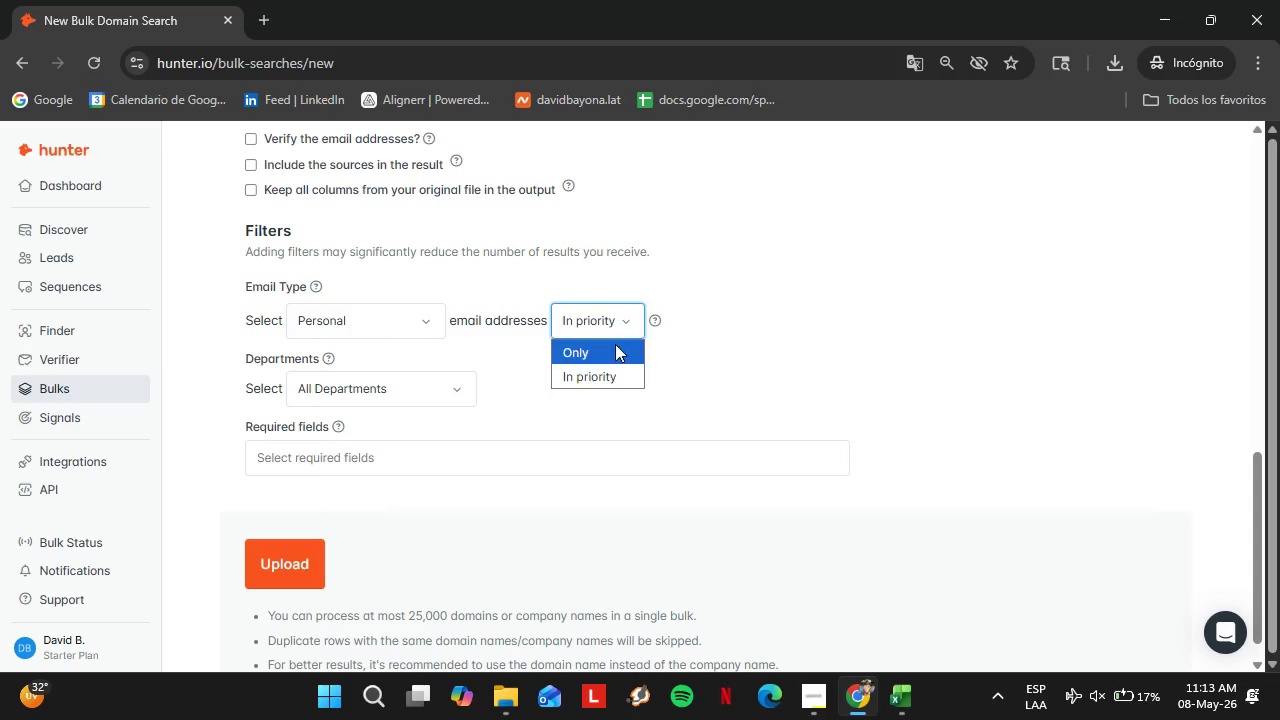 
double_click([611, 352])
 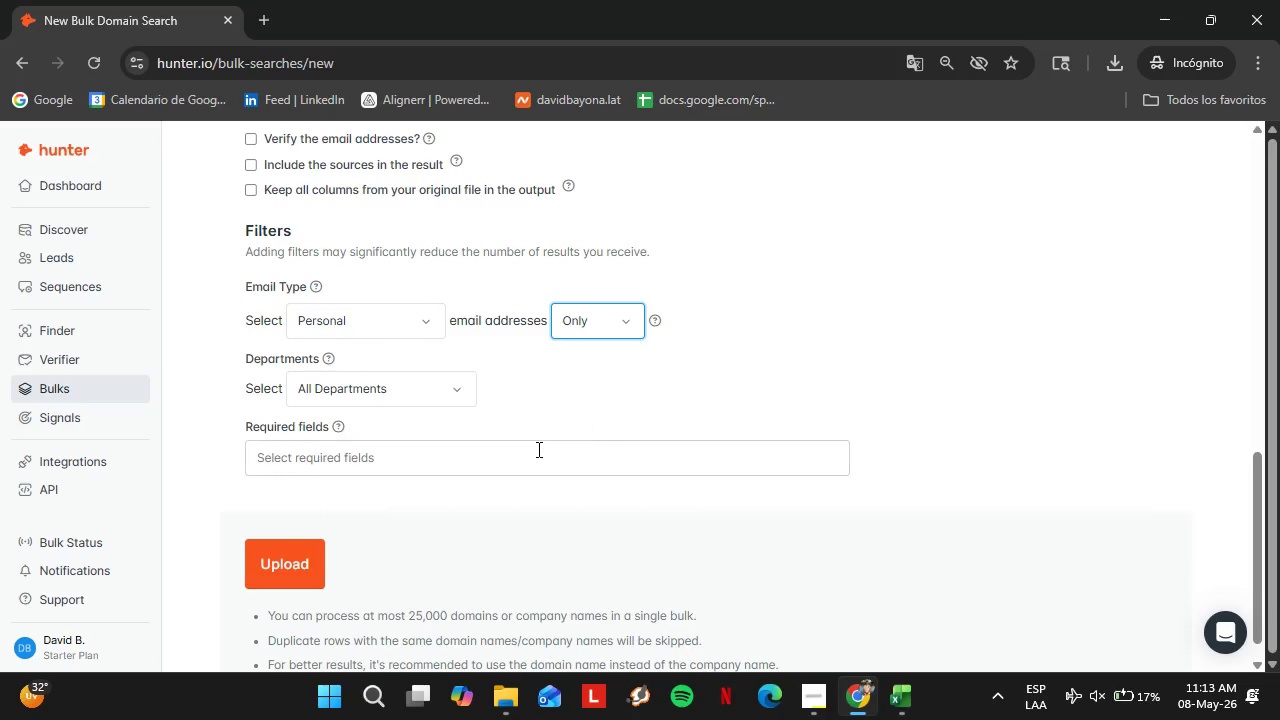 
scroll: coordinate [537, 449], scroll_direction: up, amount: 10.0
 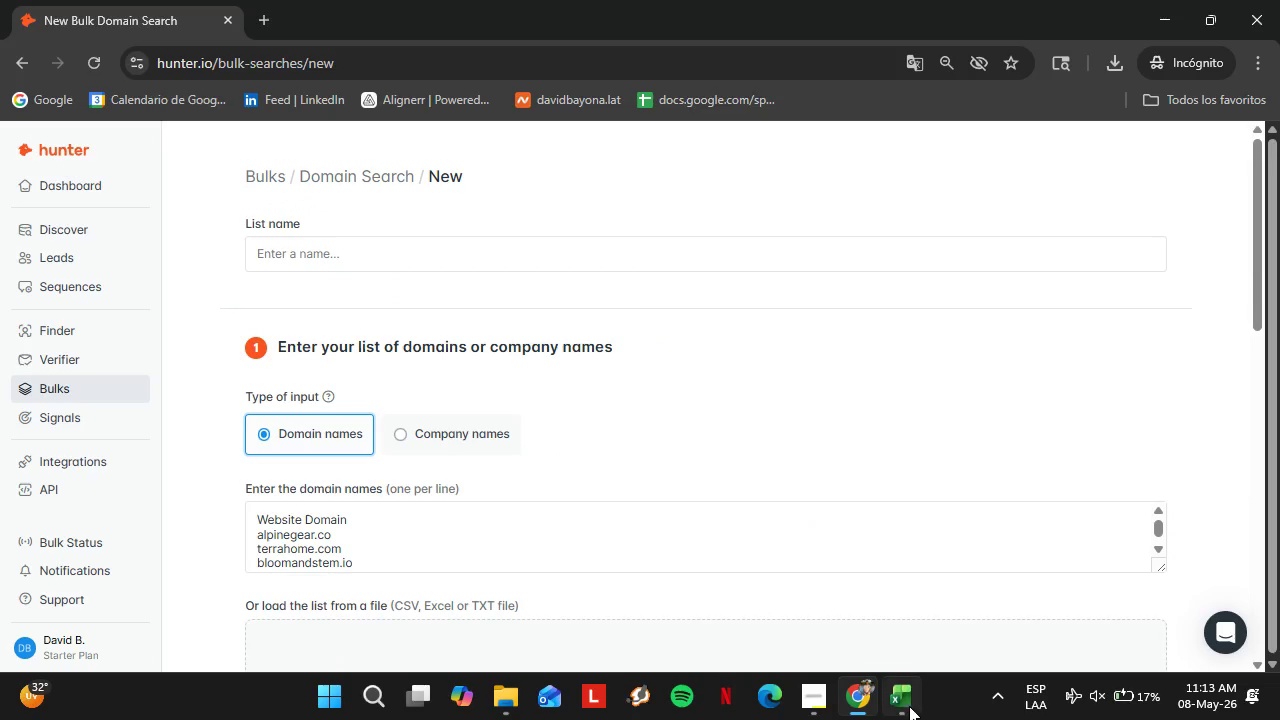 
left_click([906, 704])
 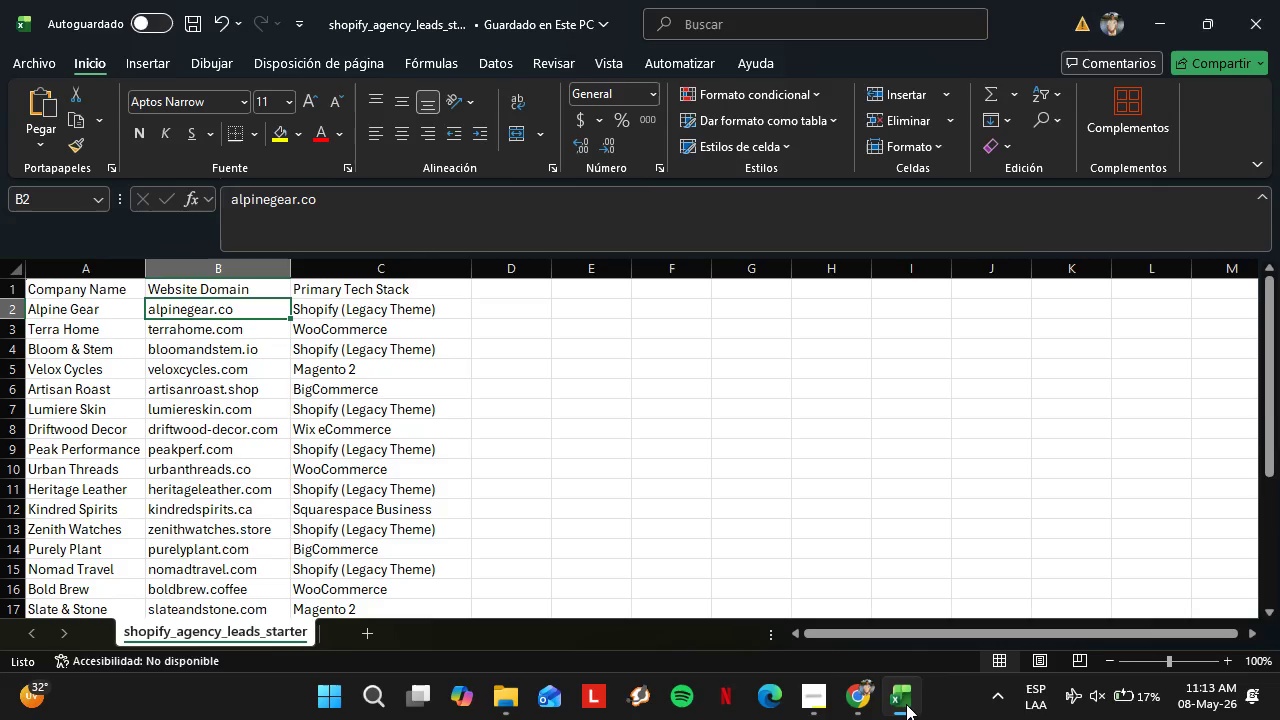 
left_click([906, 704])
 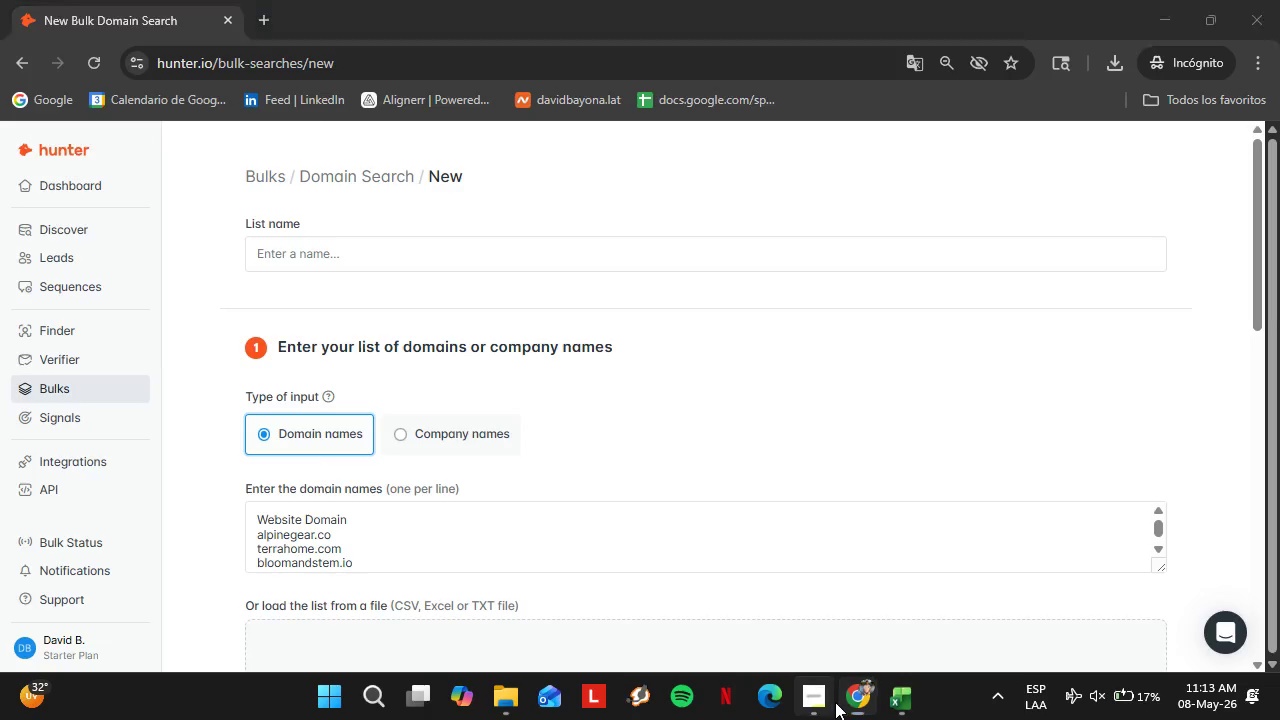 
double_click([835, 702])